 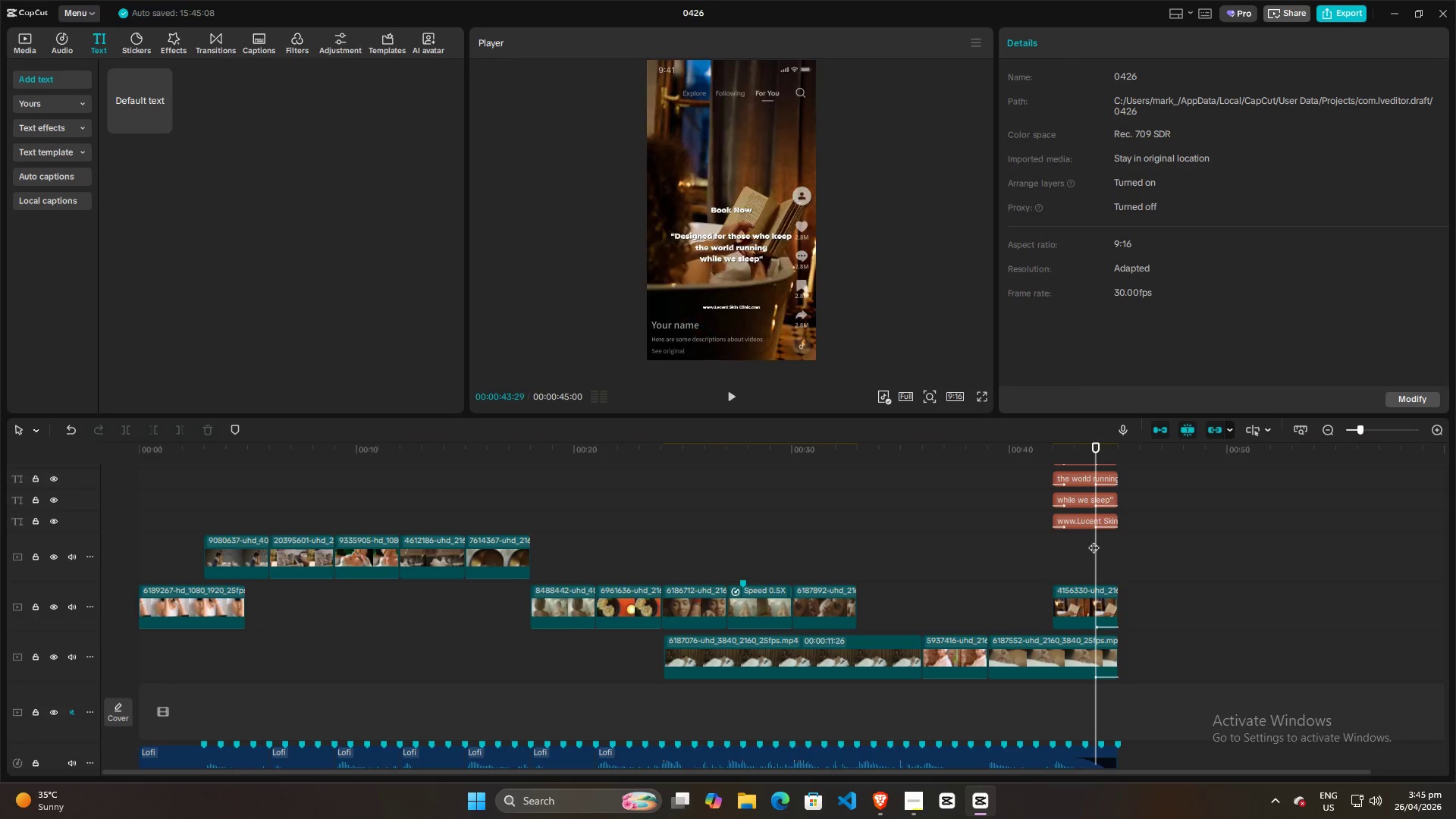 
left_click([1083, 519])
 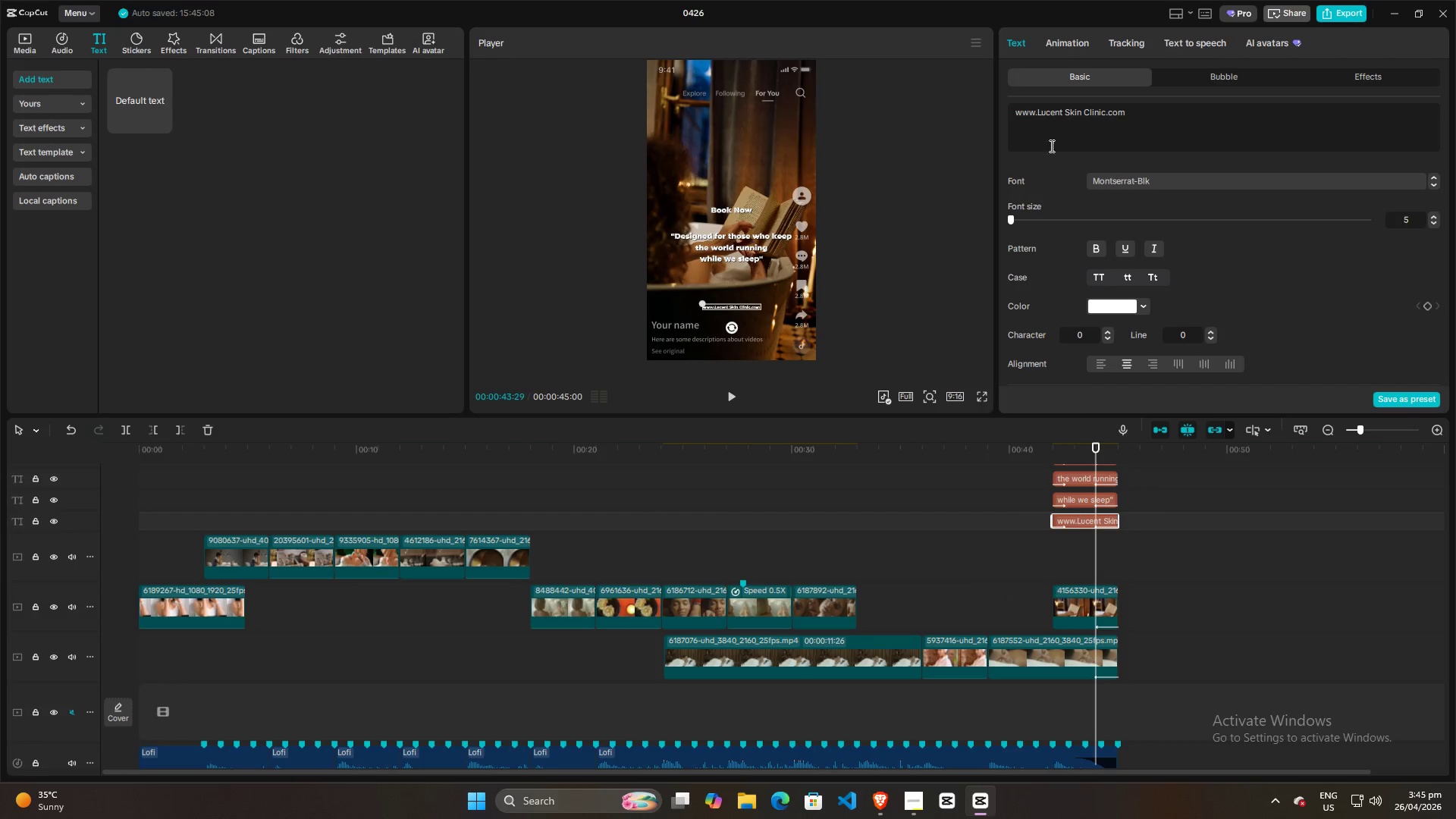 
left_click([1067, 108])
 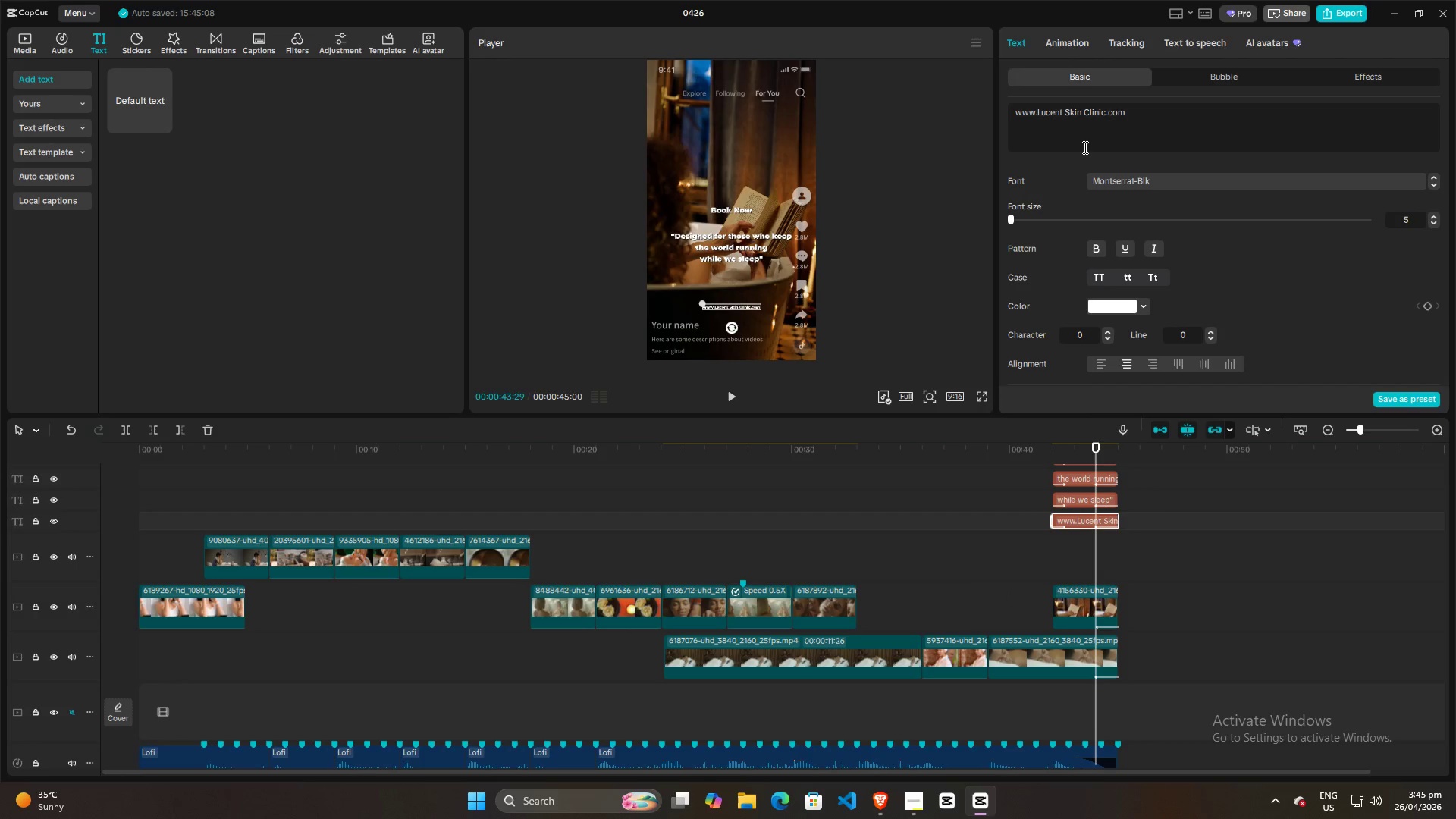 
key(Backspace)
 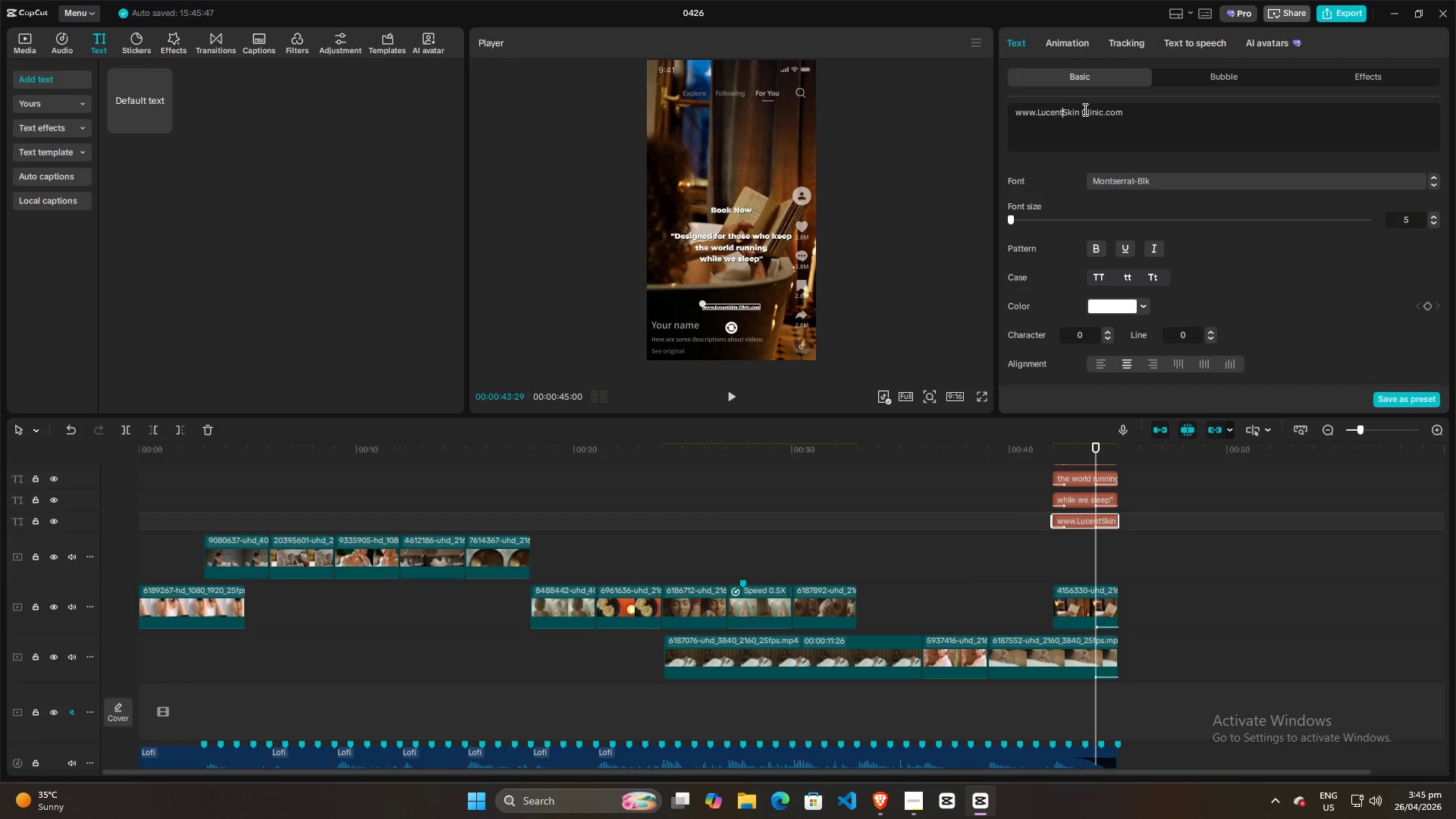 
left_click([1081, 109])
 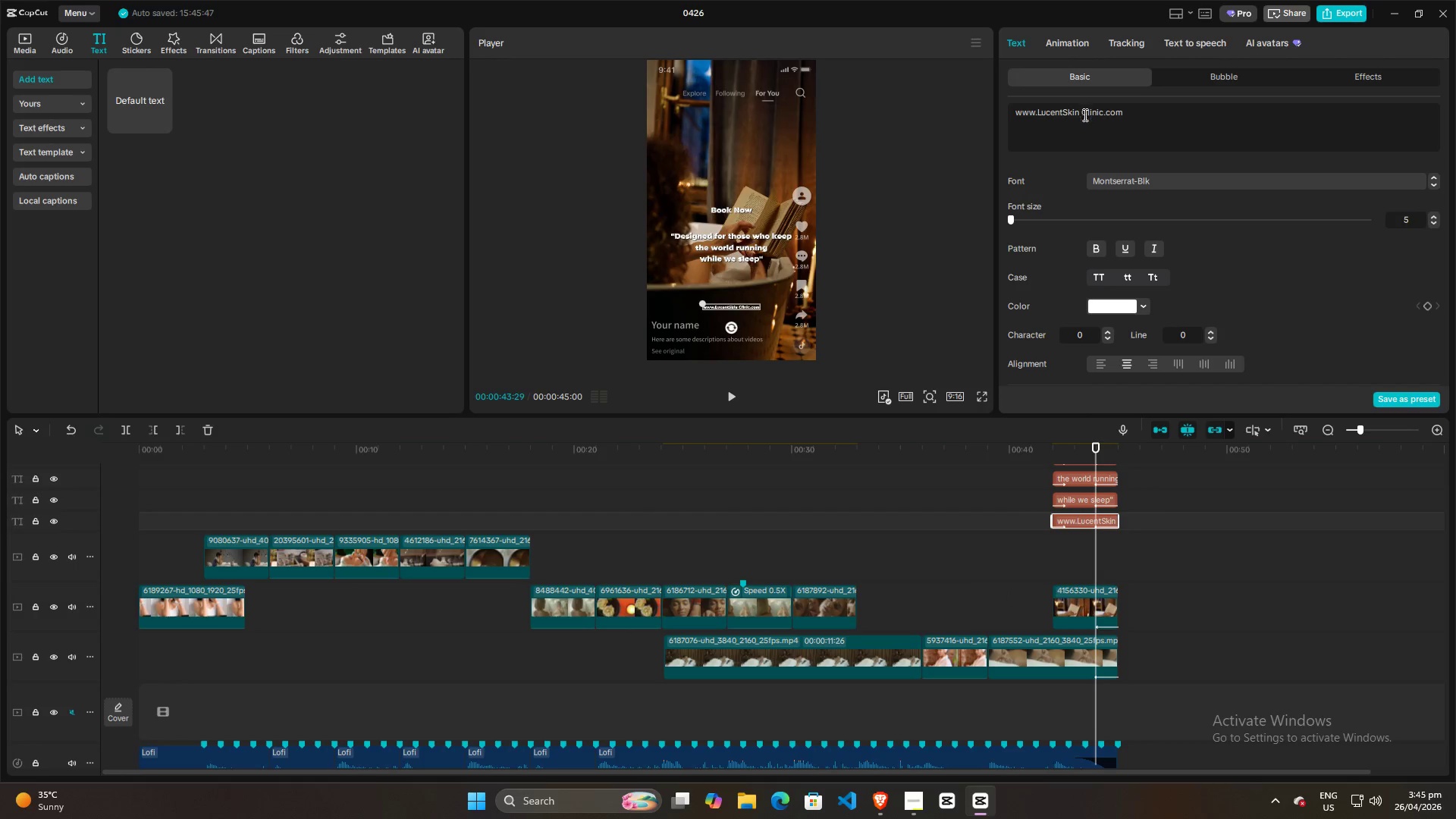 
key(Backspace)
 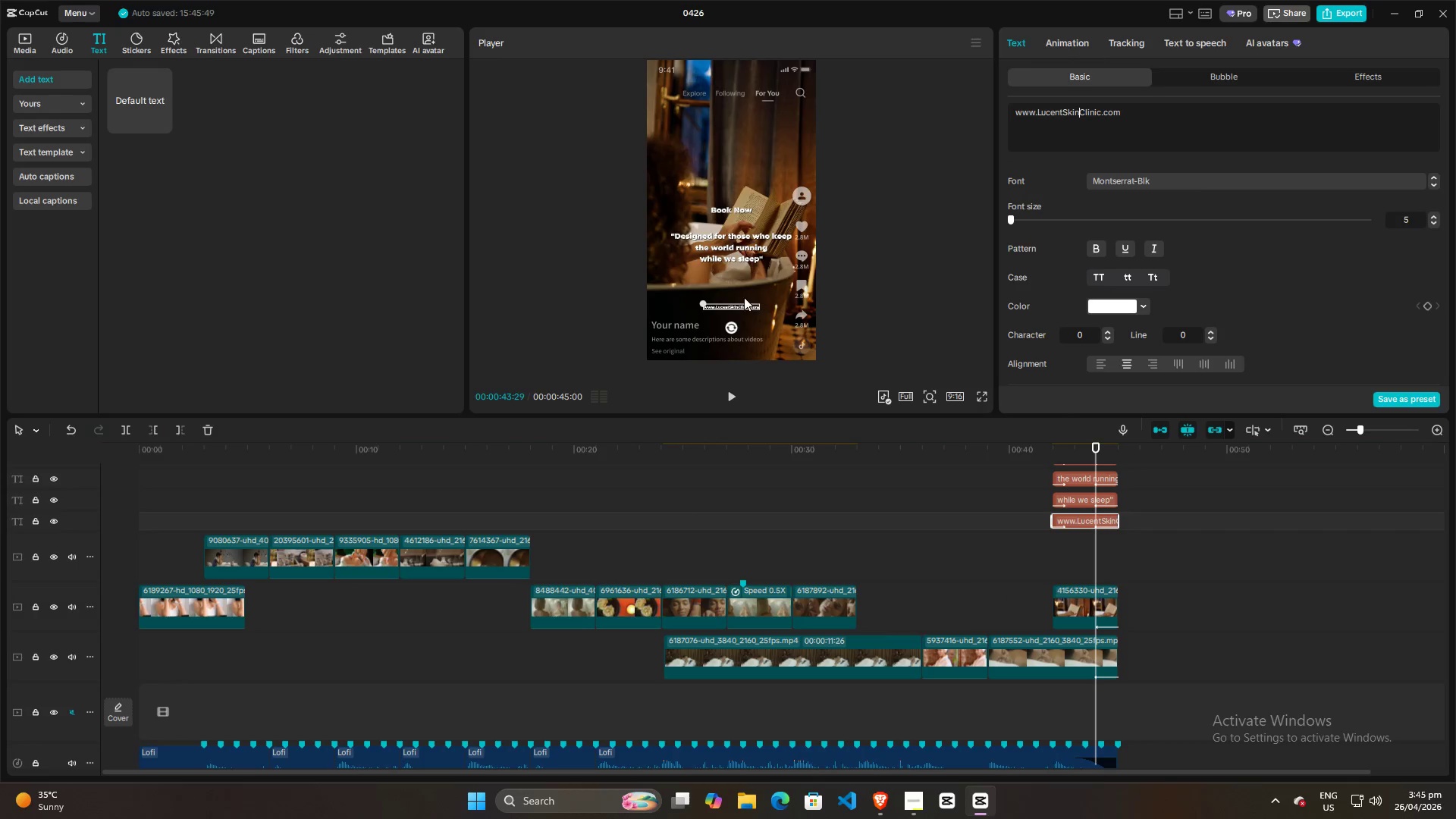 
left_click([740, 294])
 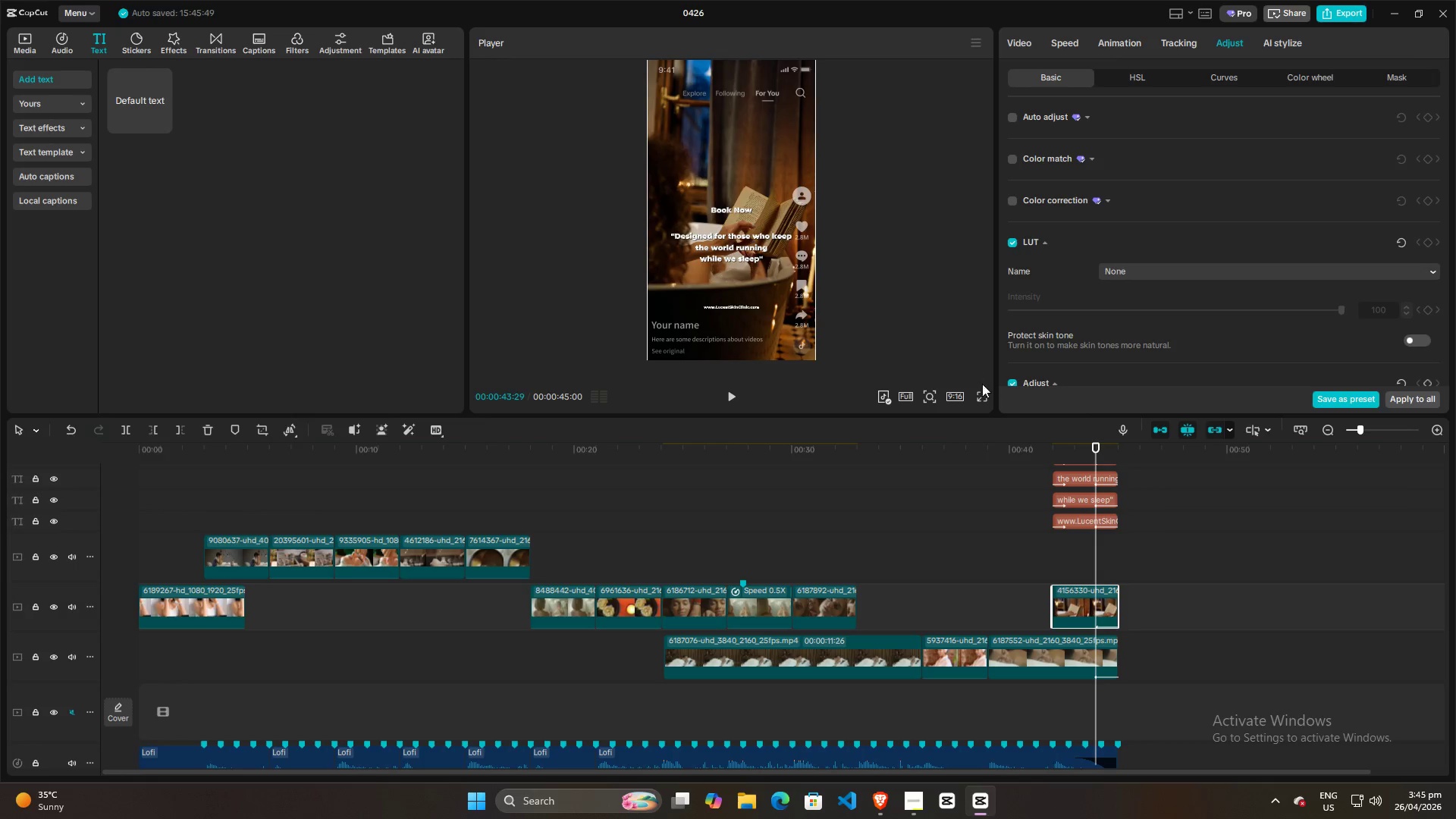 
left_click([984, 394])
 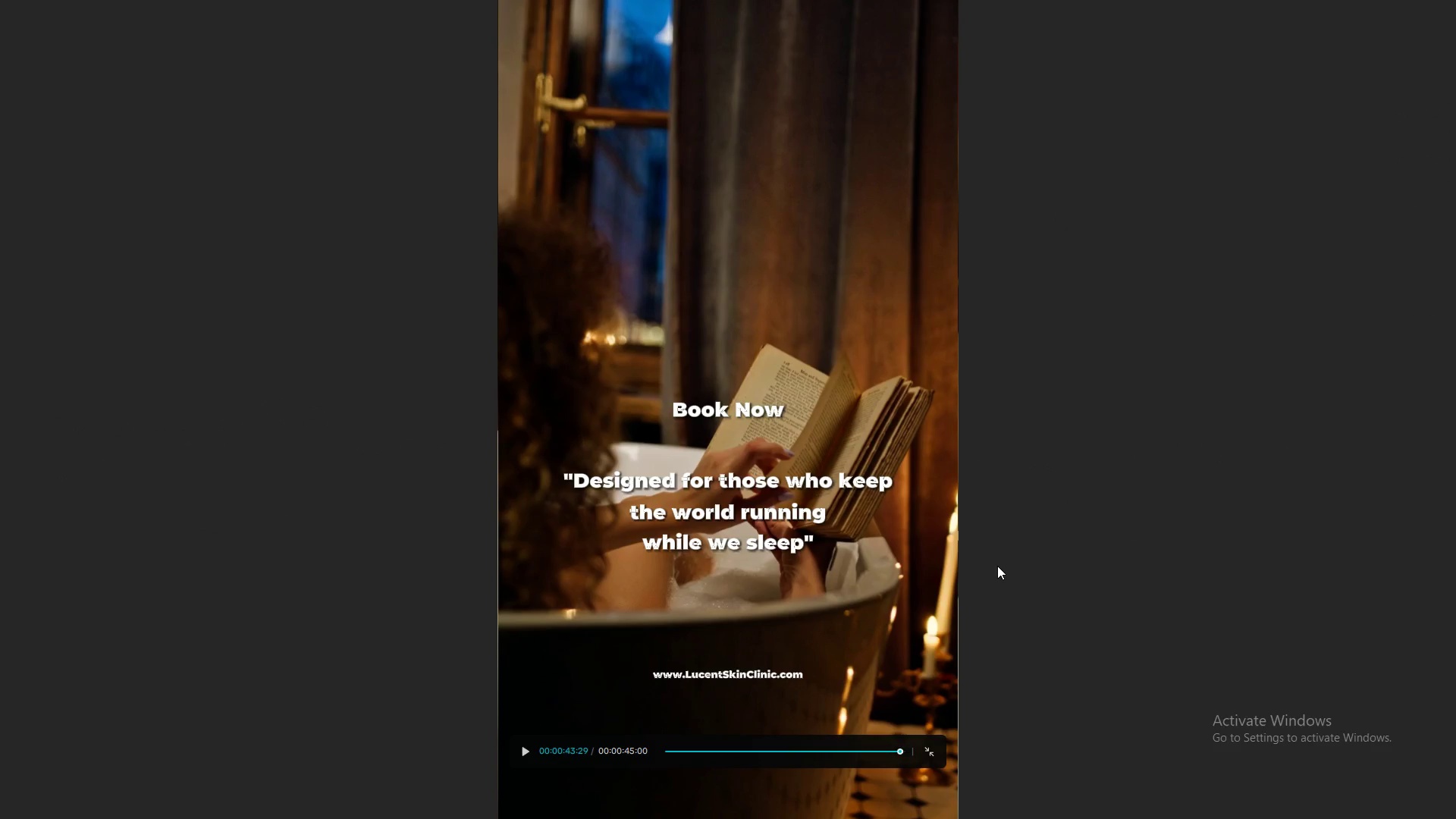 
key(Escape)
 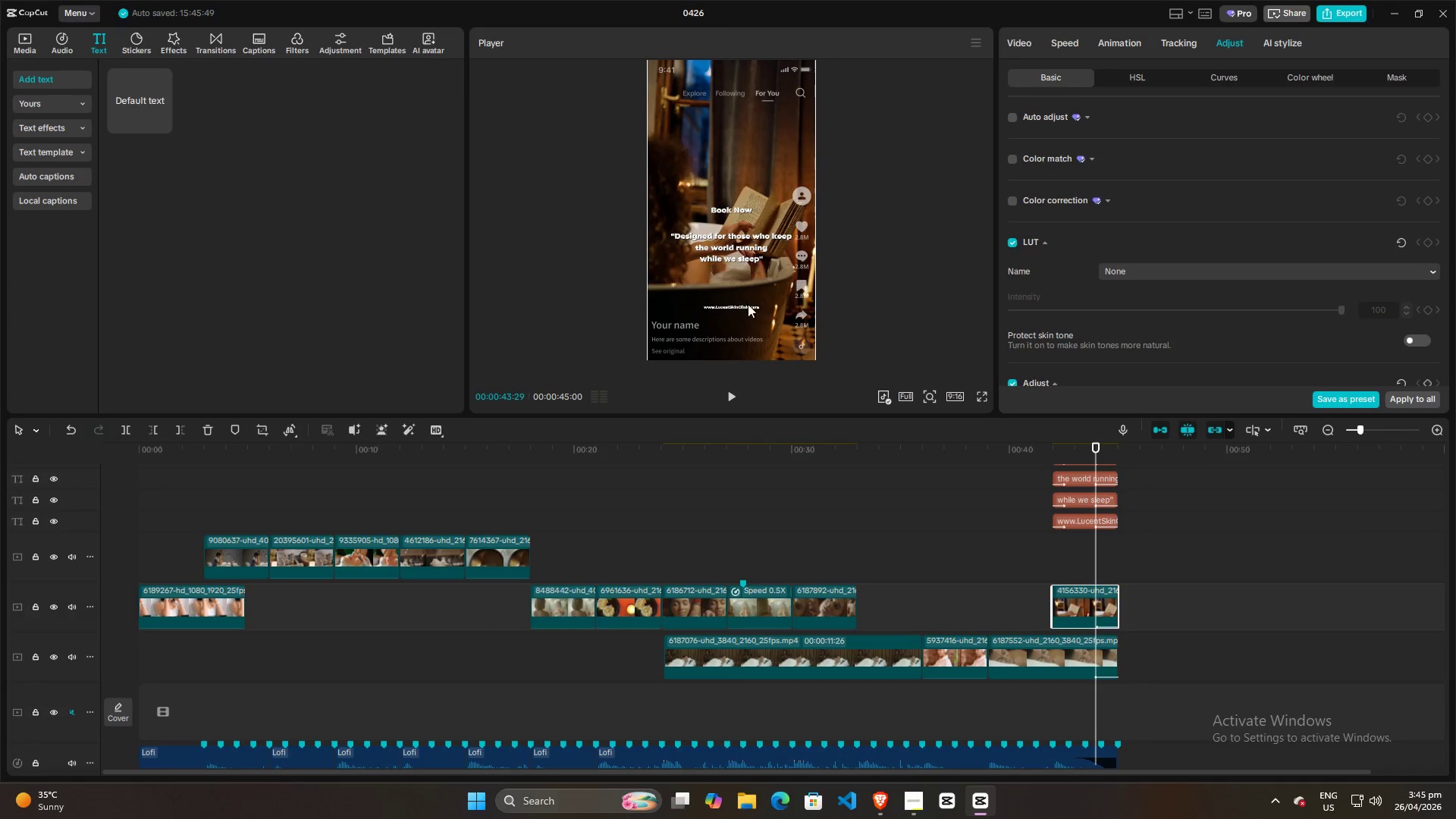 
left_click([739, 308])
 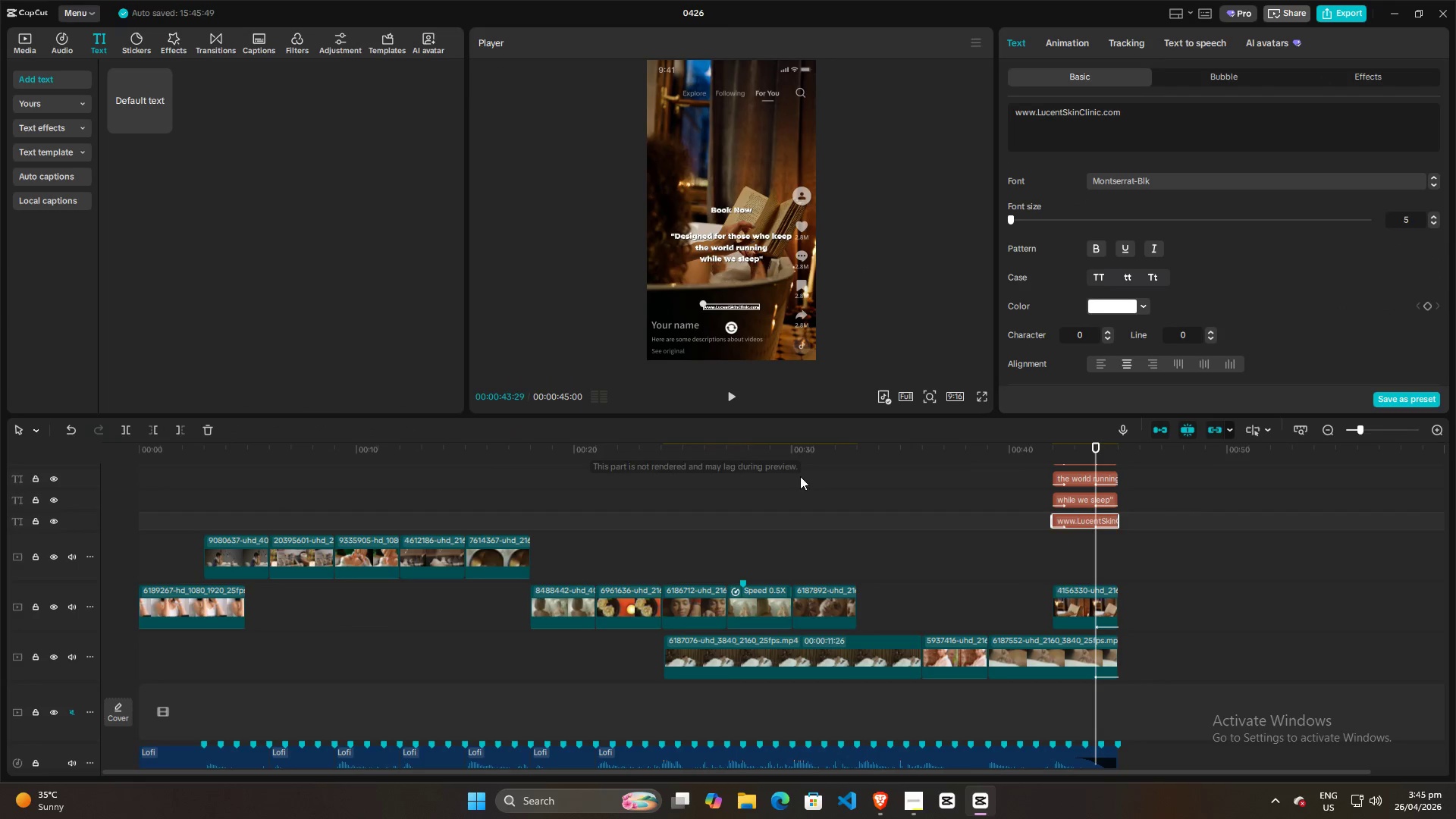 
left_click([906, 506])
 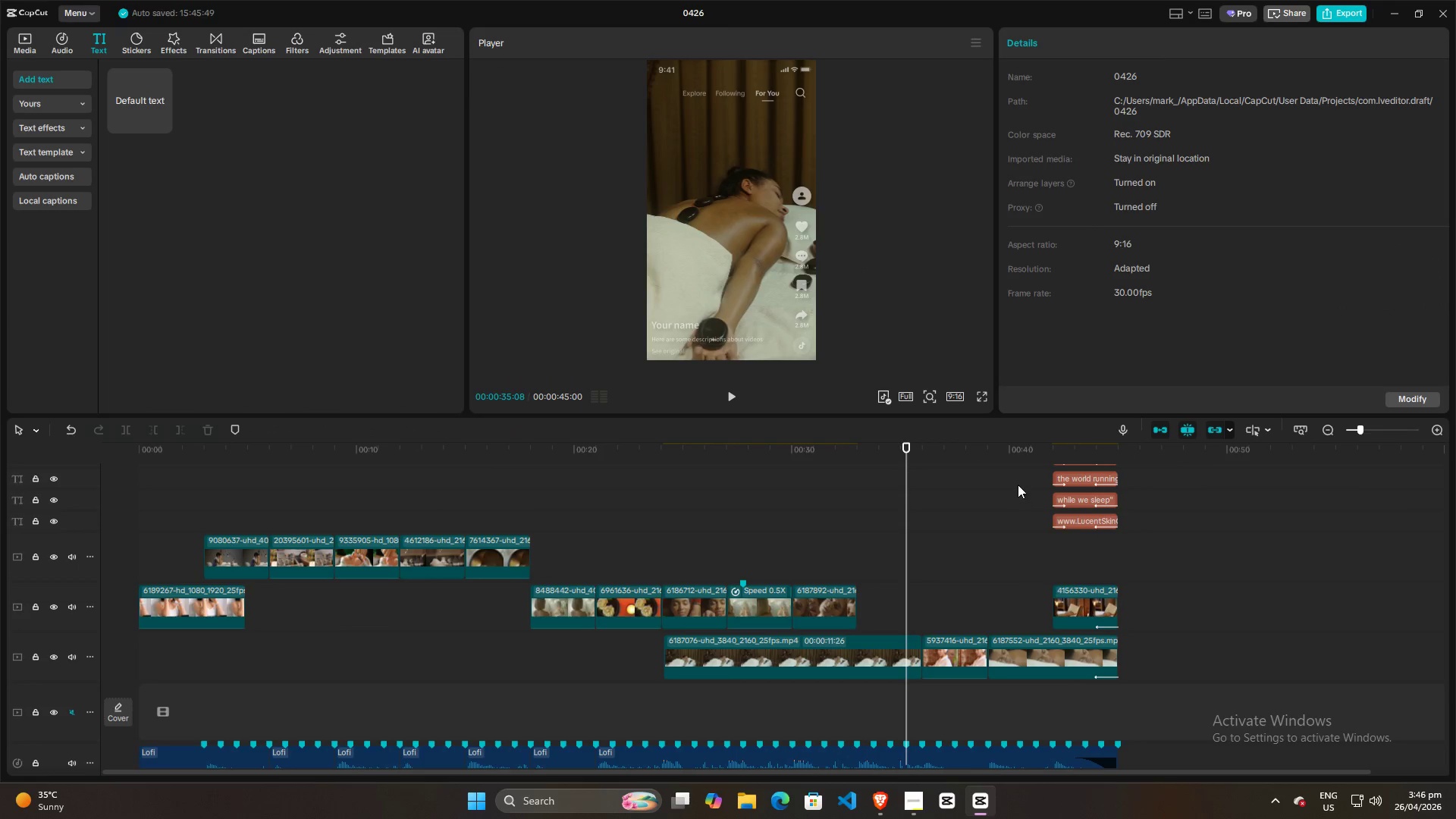 
left_click([1044, 488])
 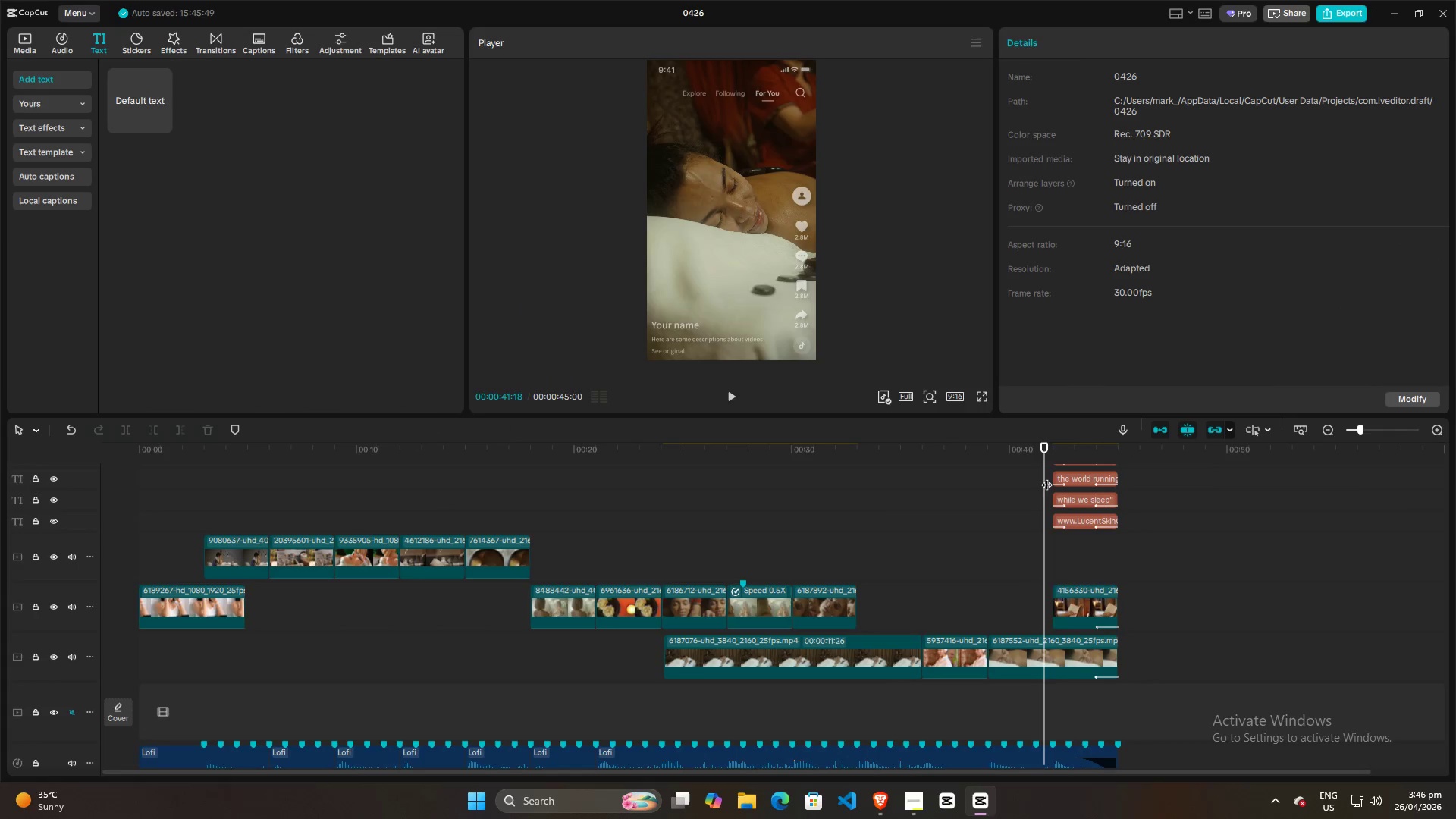 
key(Space)
 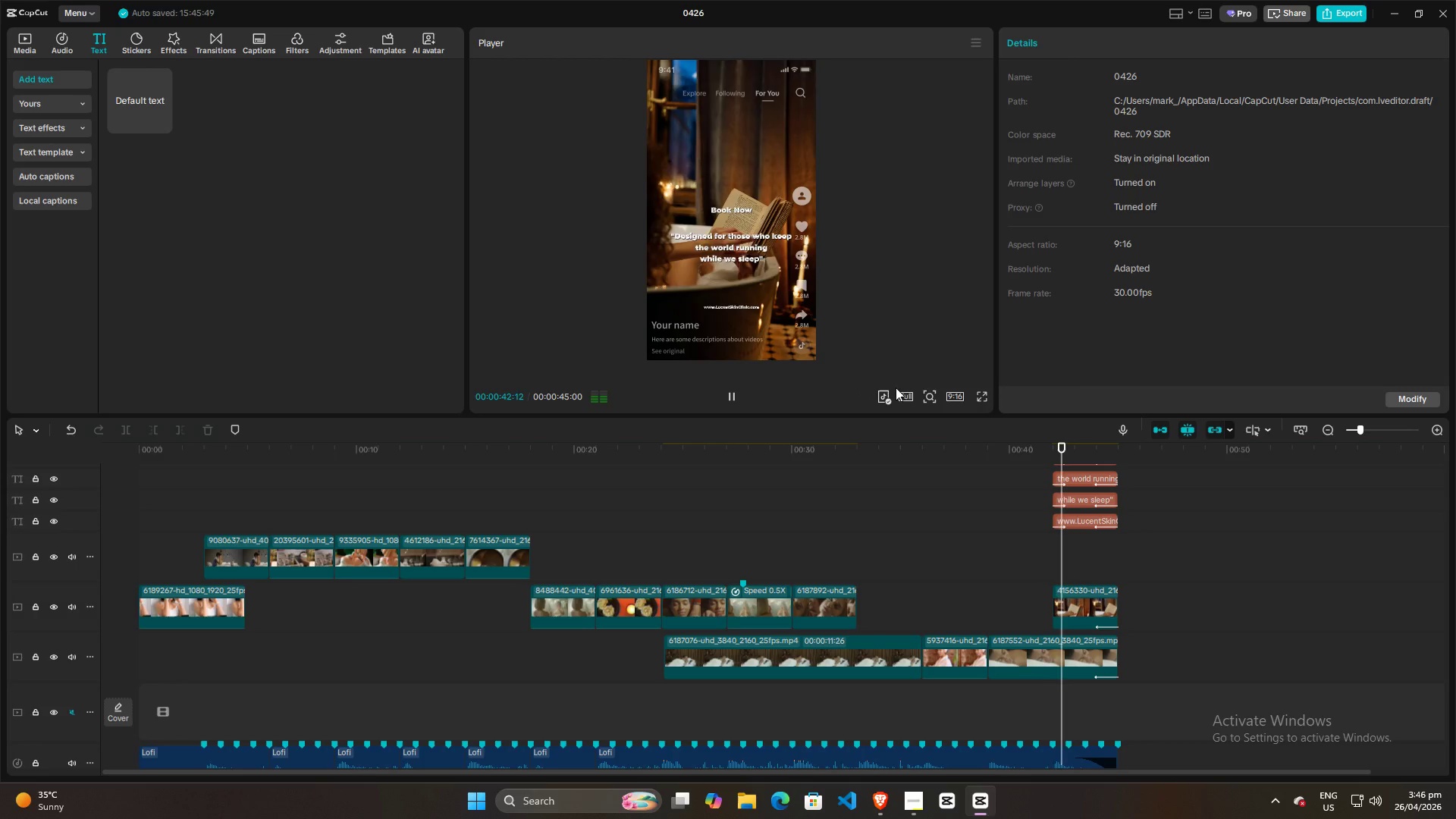 
key(Space)
 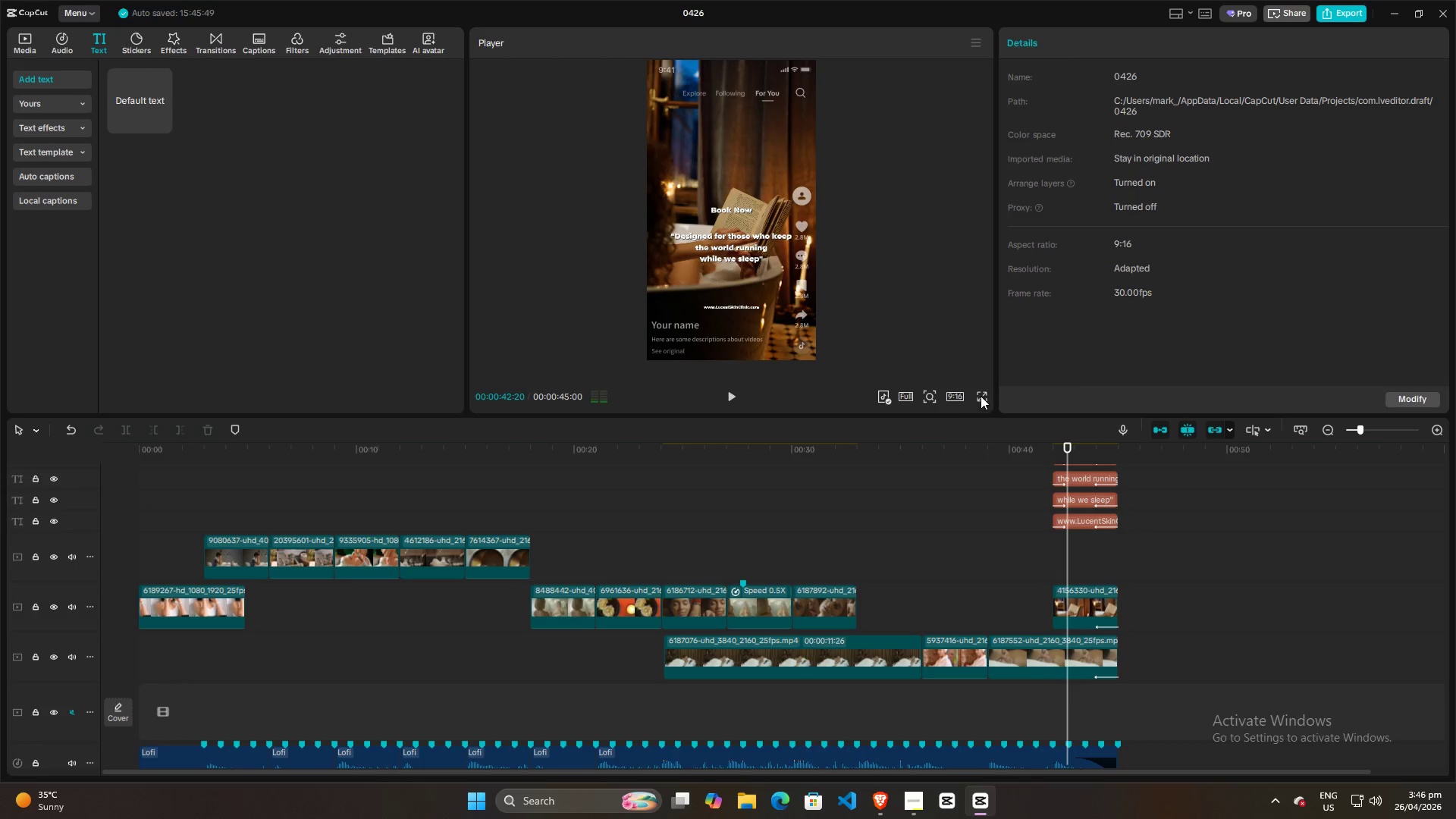 
left_click([981, 396])
 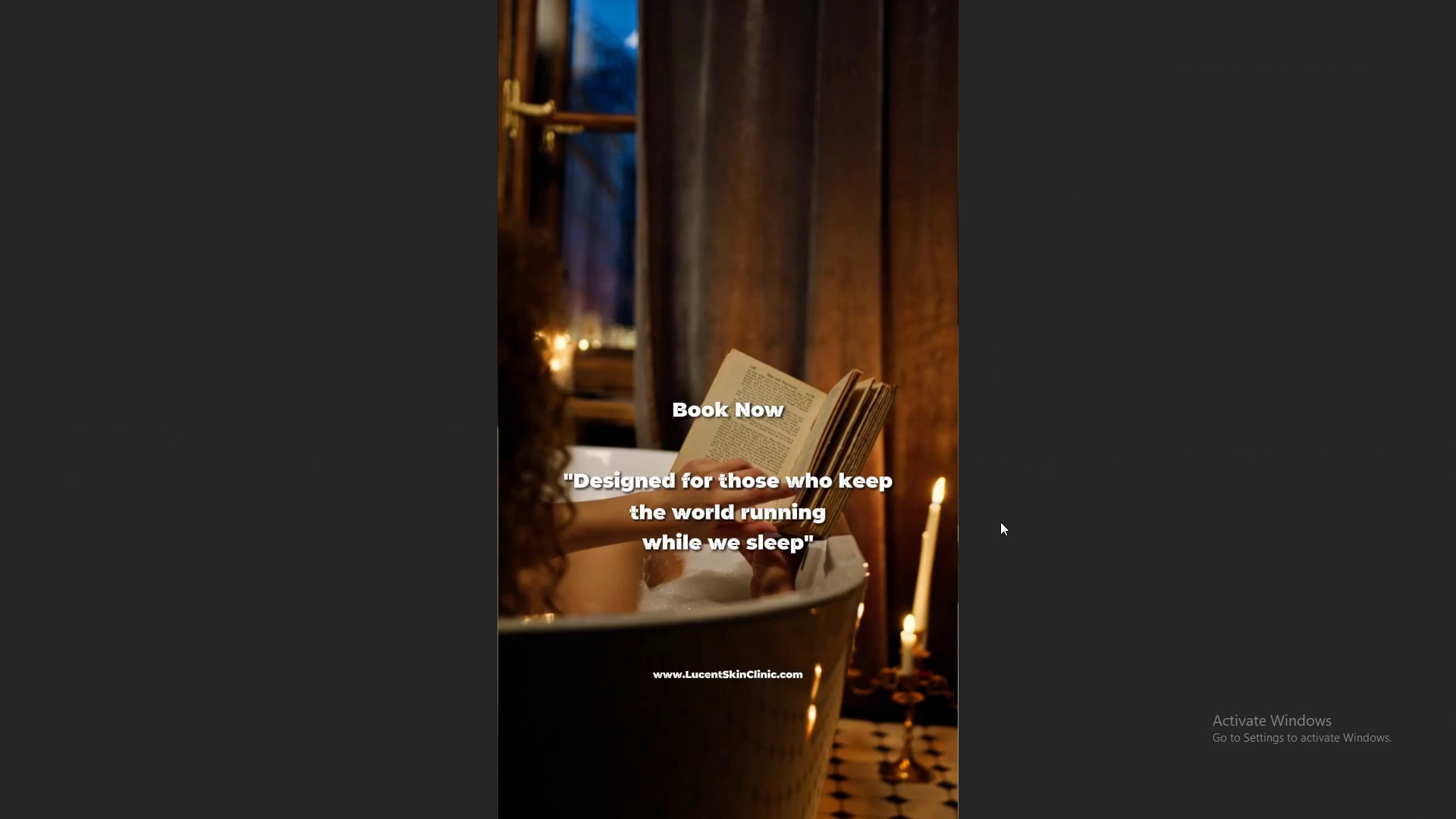 
wait(6.45)
 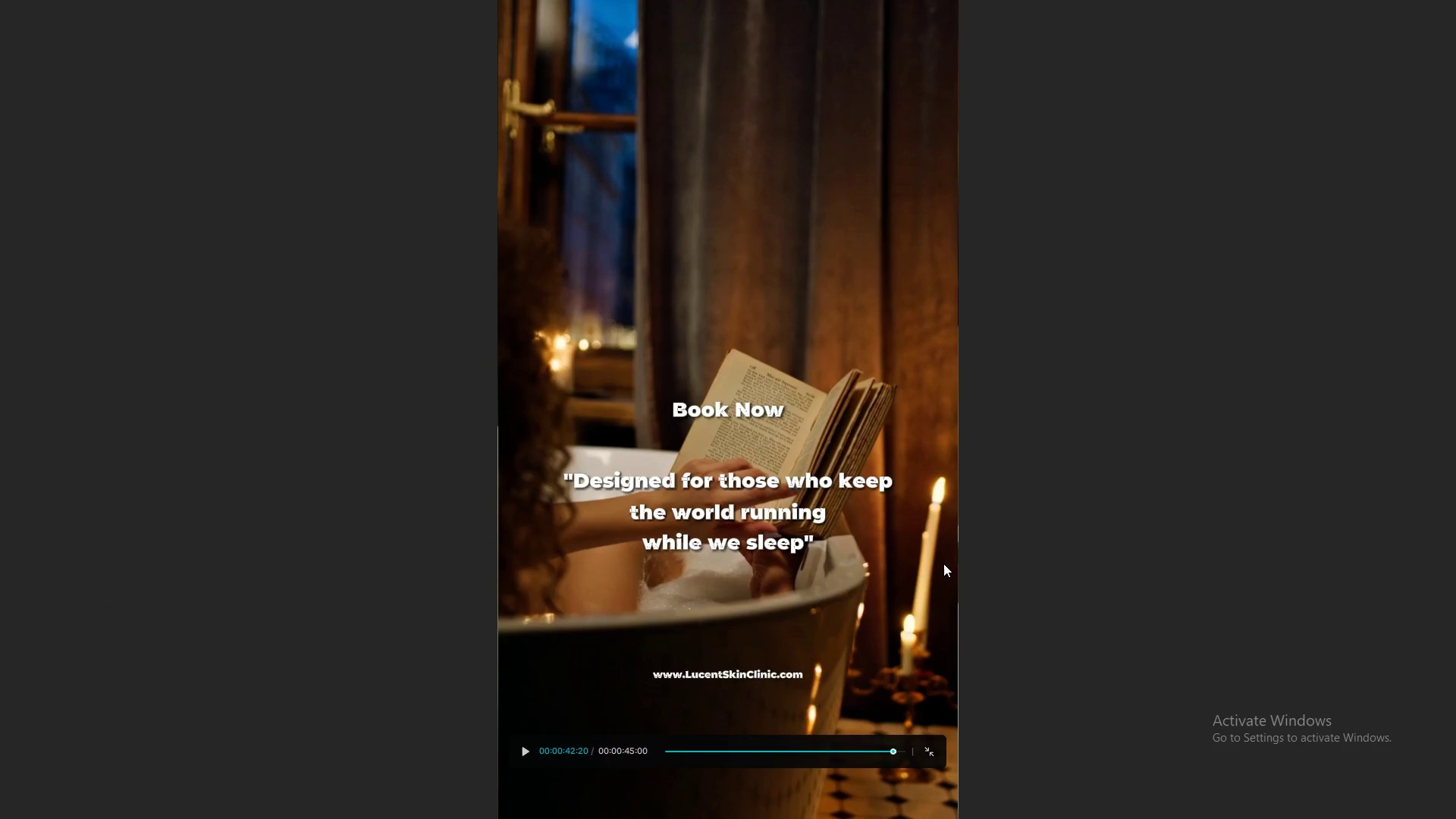 
key(Escape)
 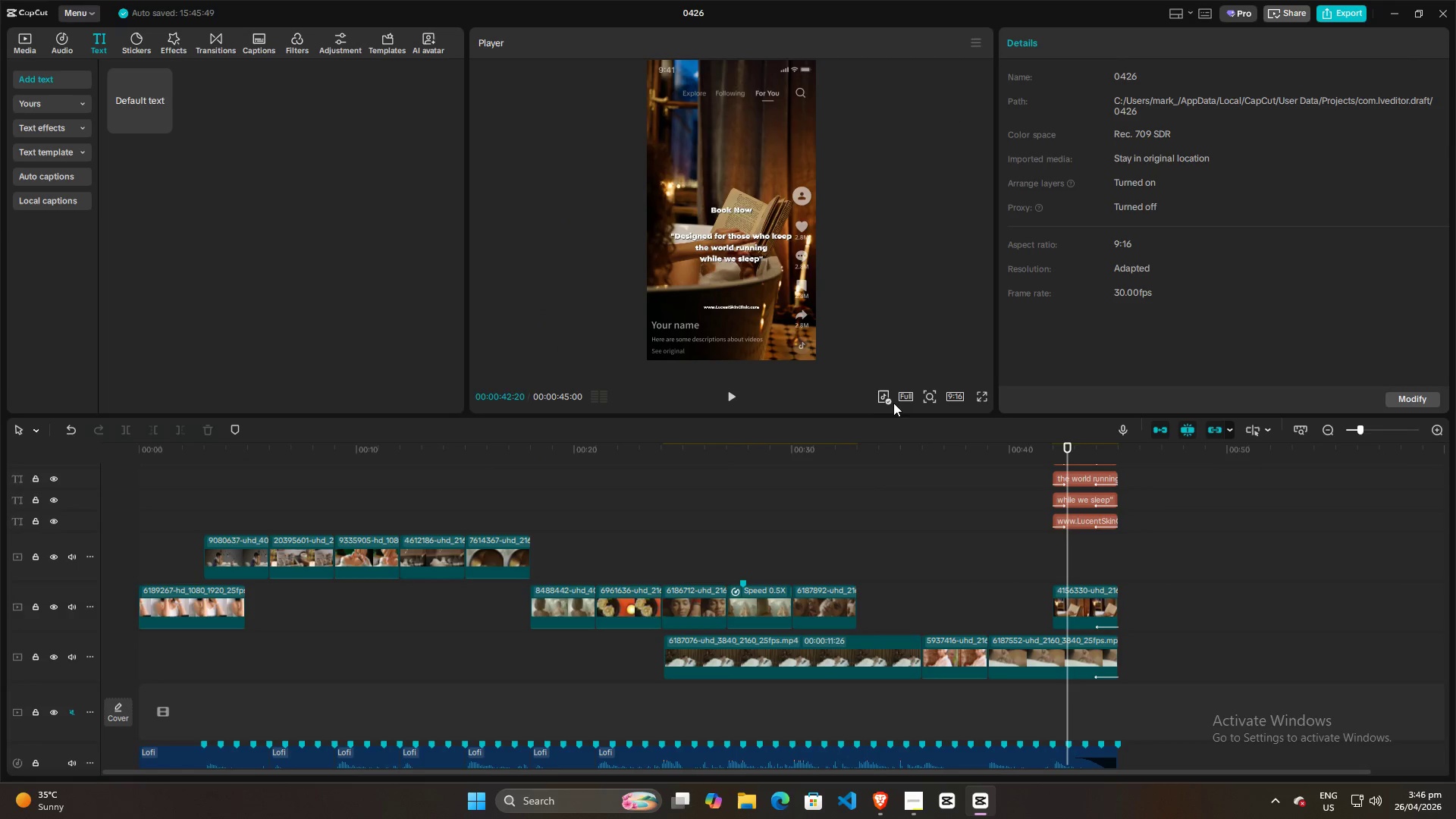 
left_click([889, 401])
 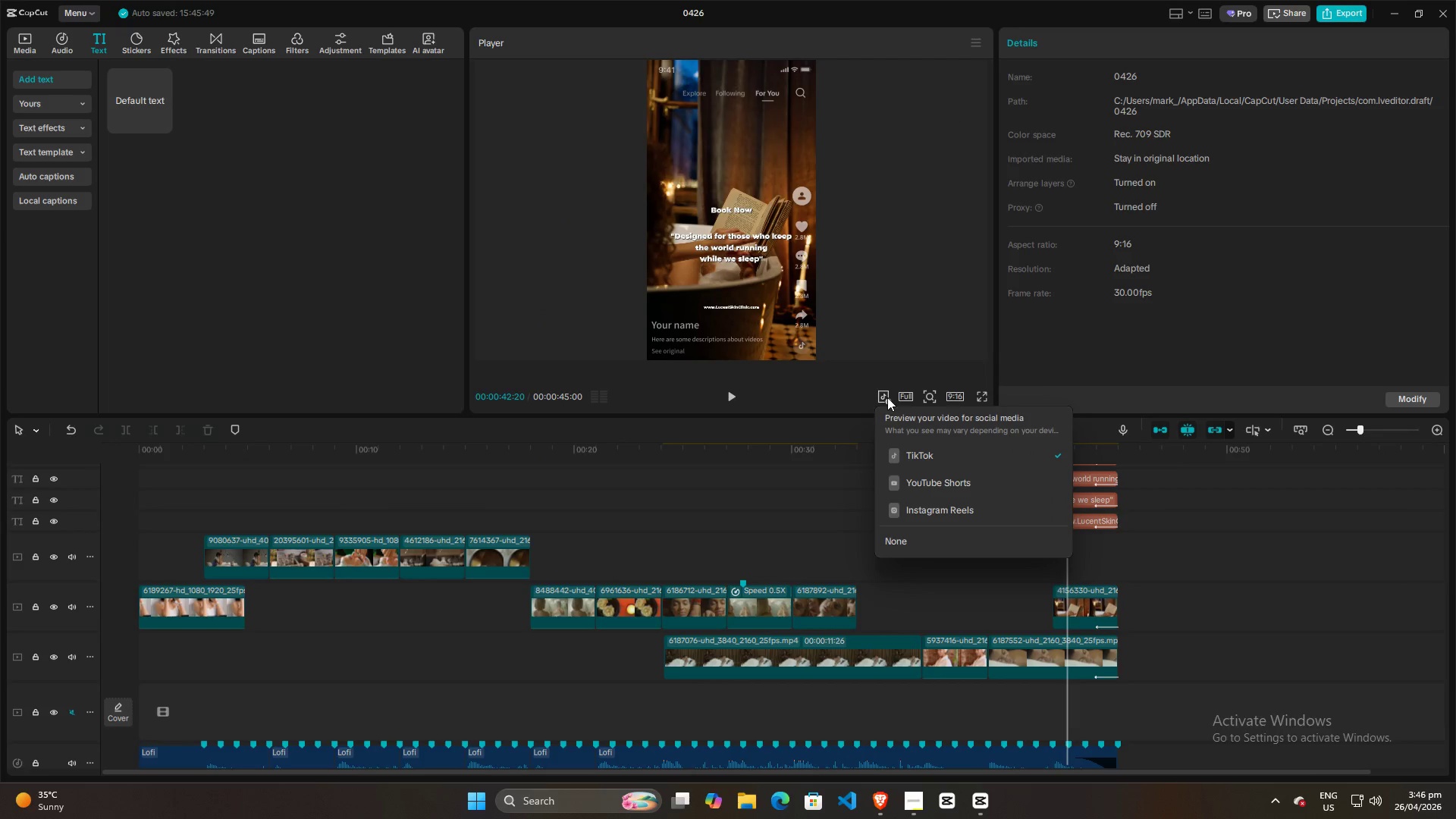 
left_click([887, 397])
 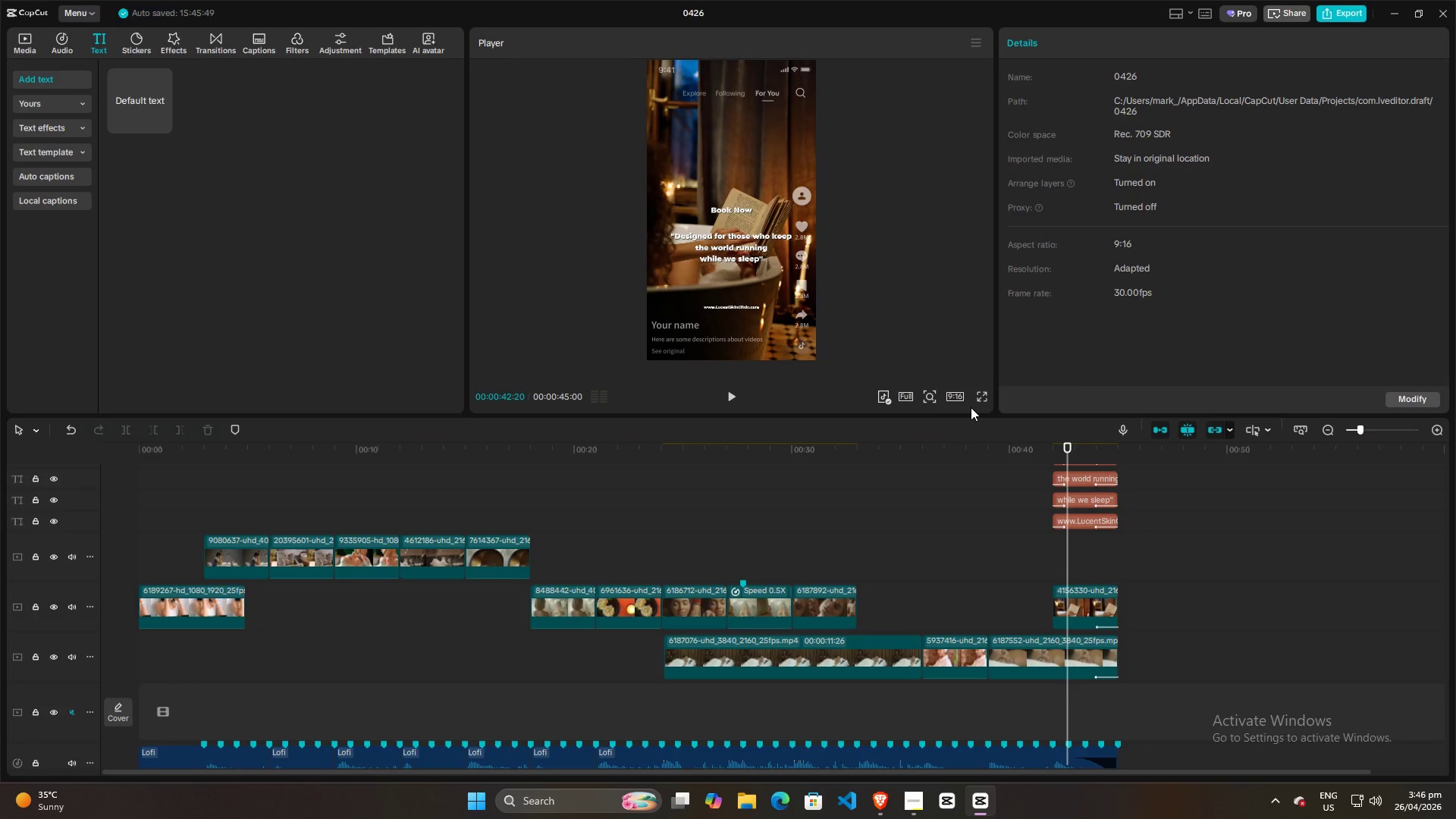 
left_click([981, 401])
 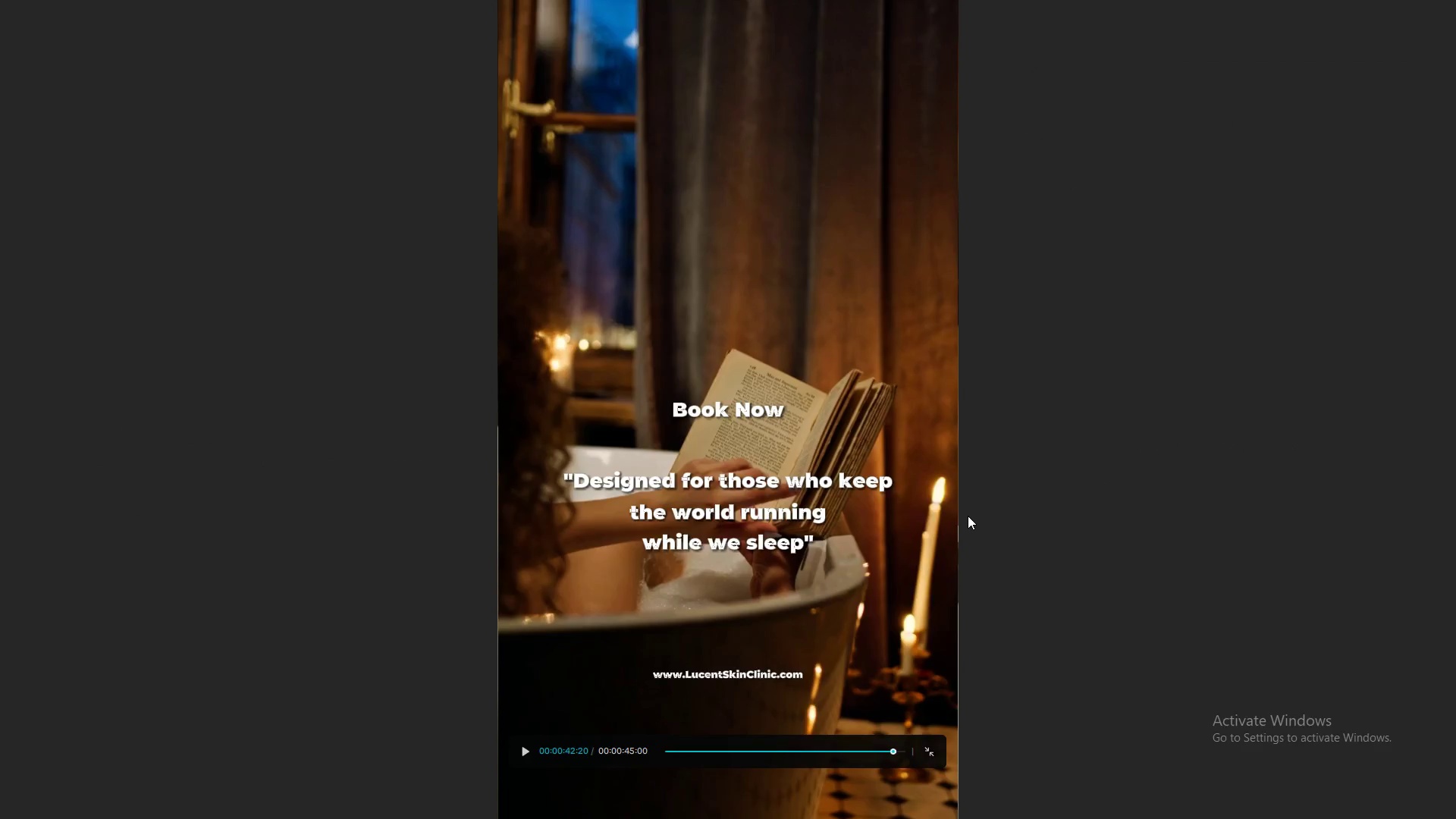 
key(Escape)
 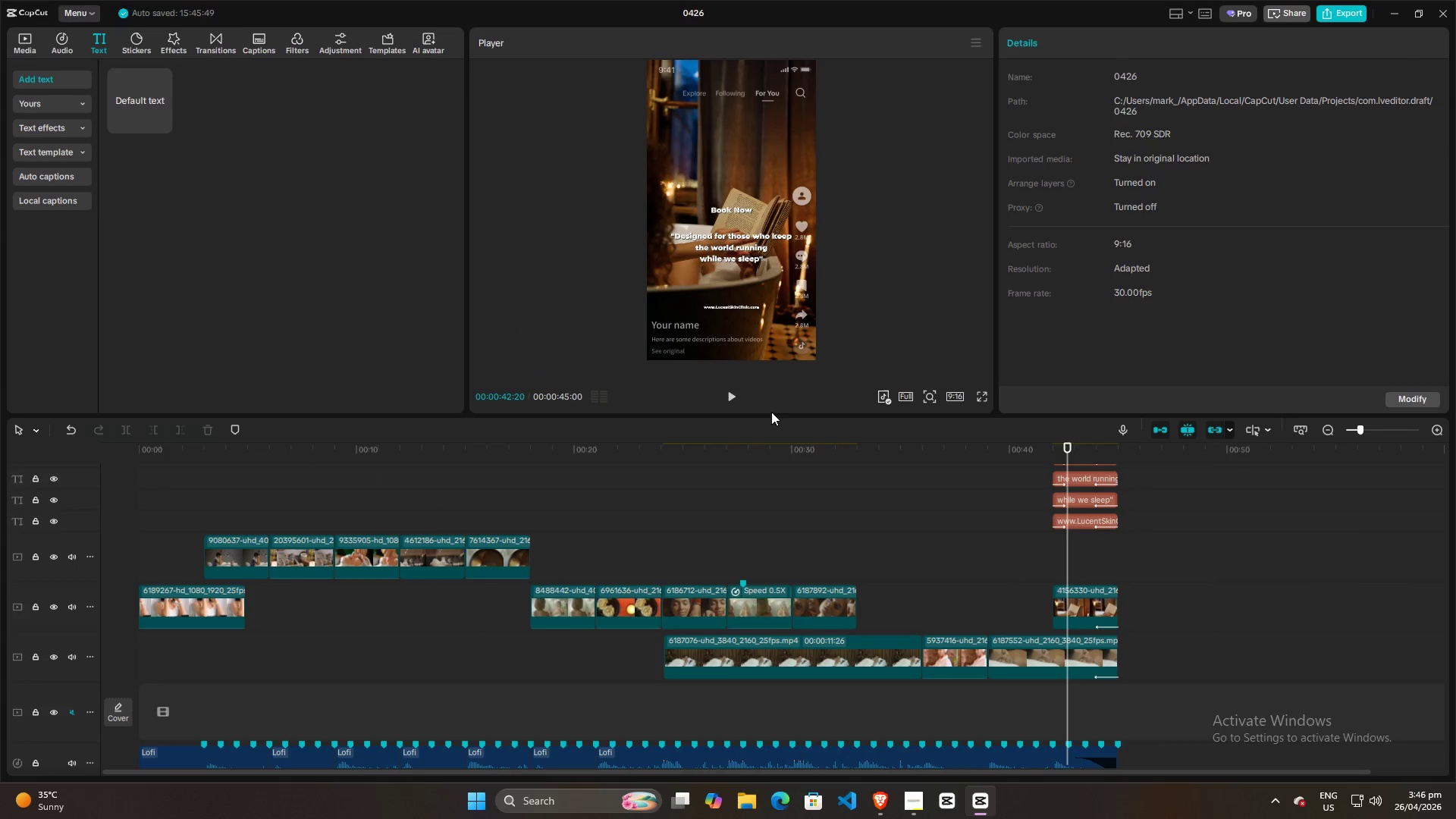 
left_click_drag(start_coordinate=[771, 414], to_coordinate=[778, 547])
 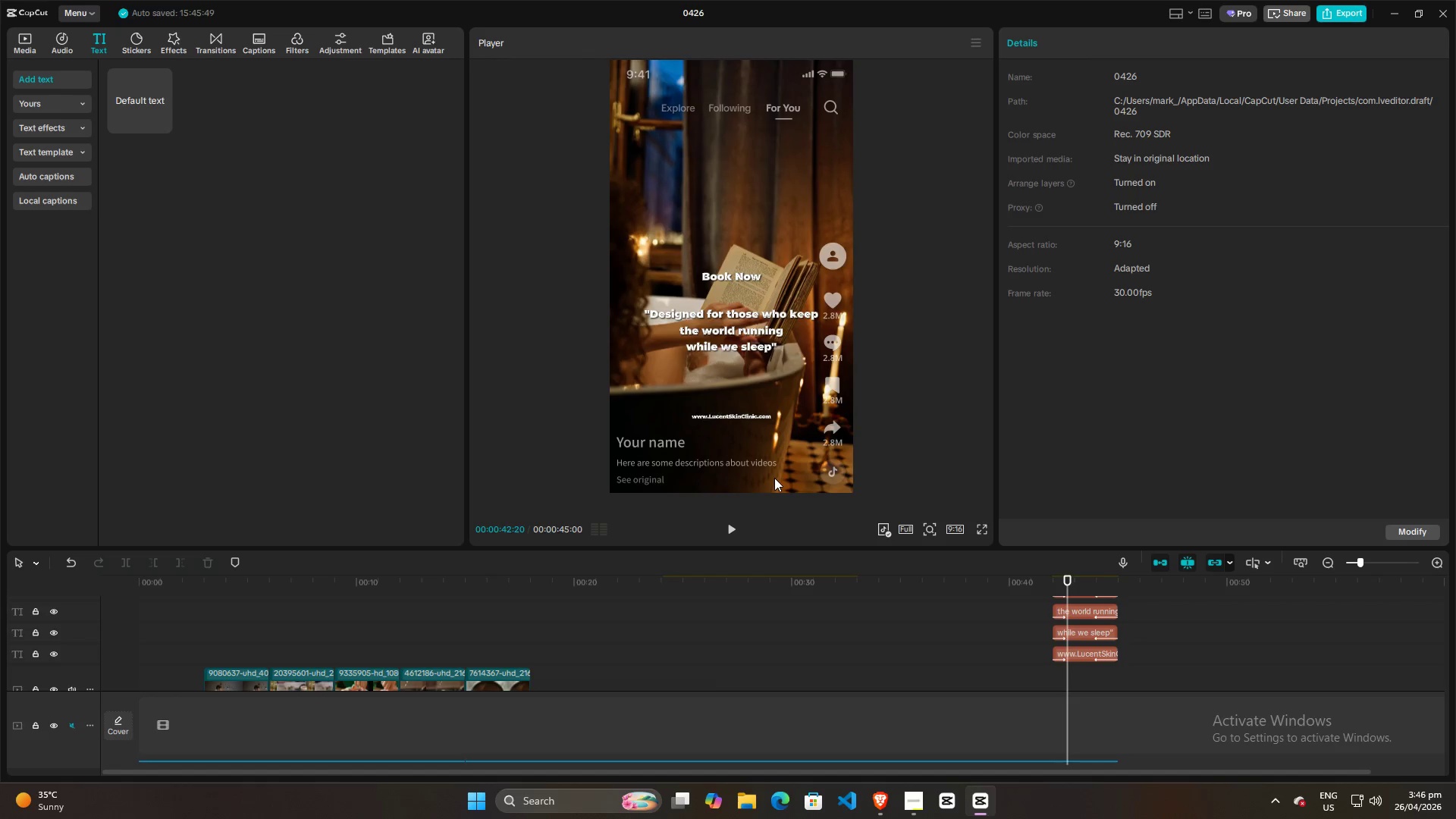 
wait(6.92)
 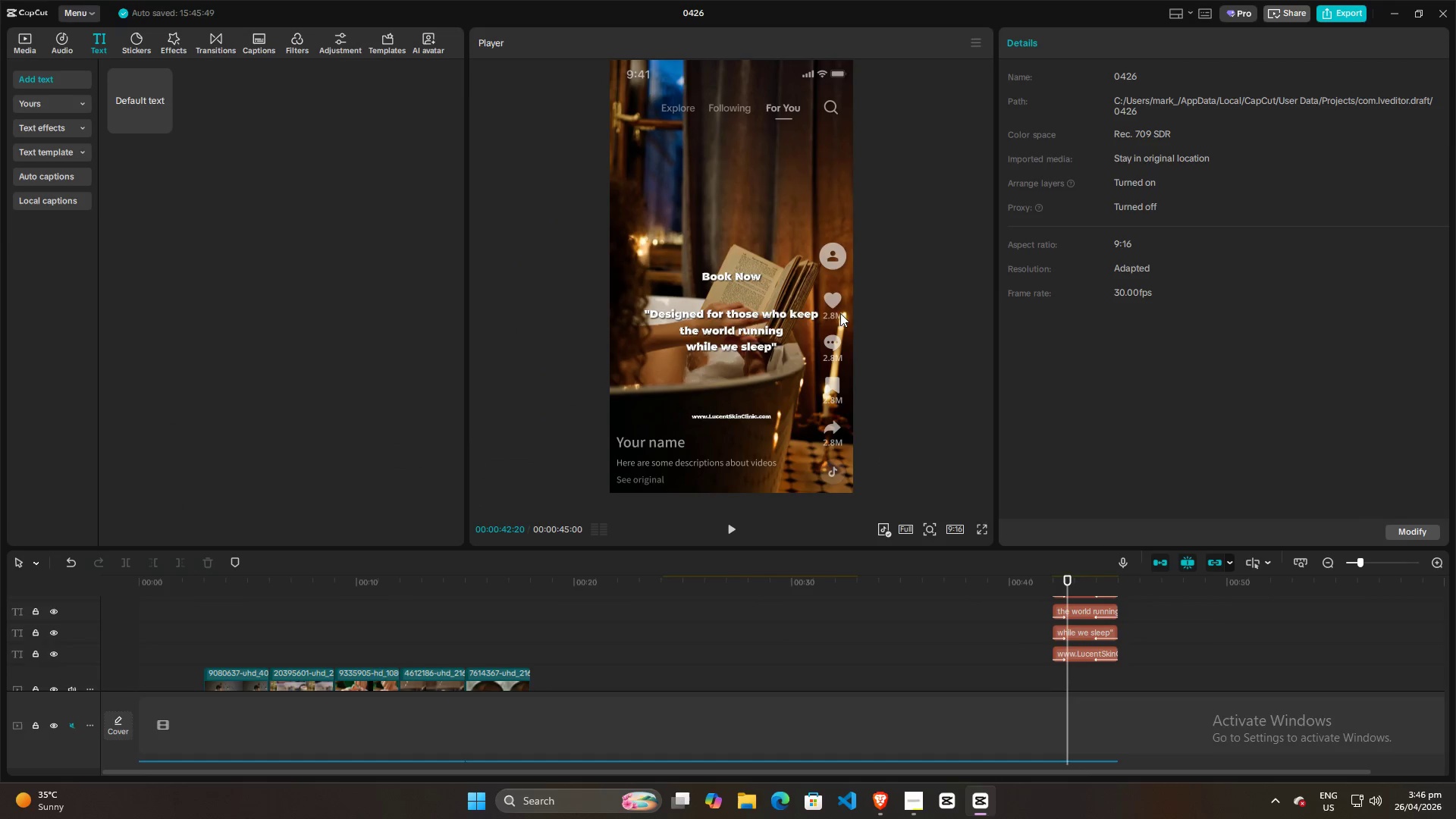 
left_click([1035, 610])
 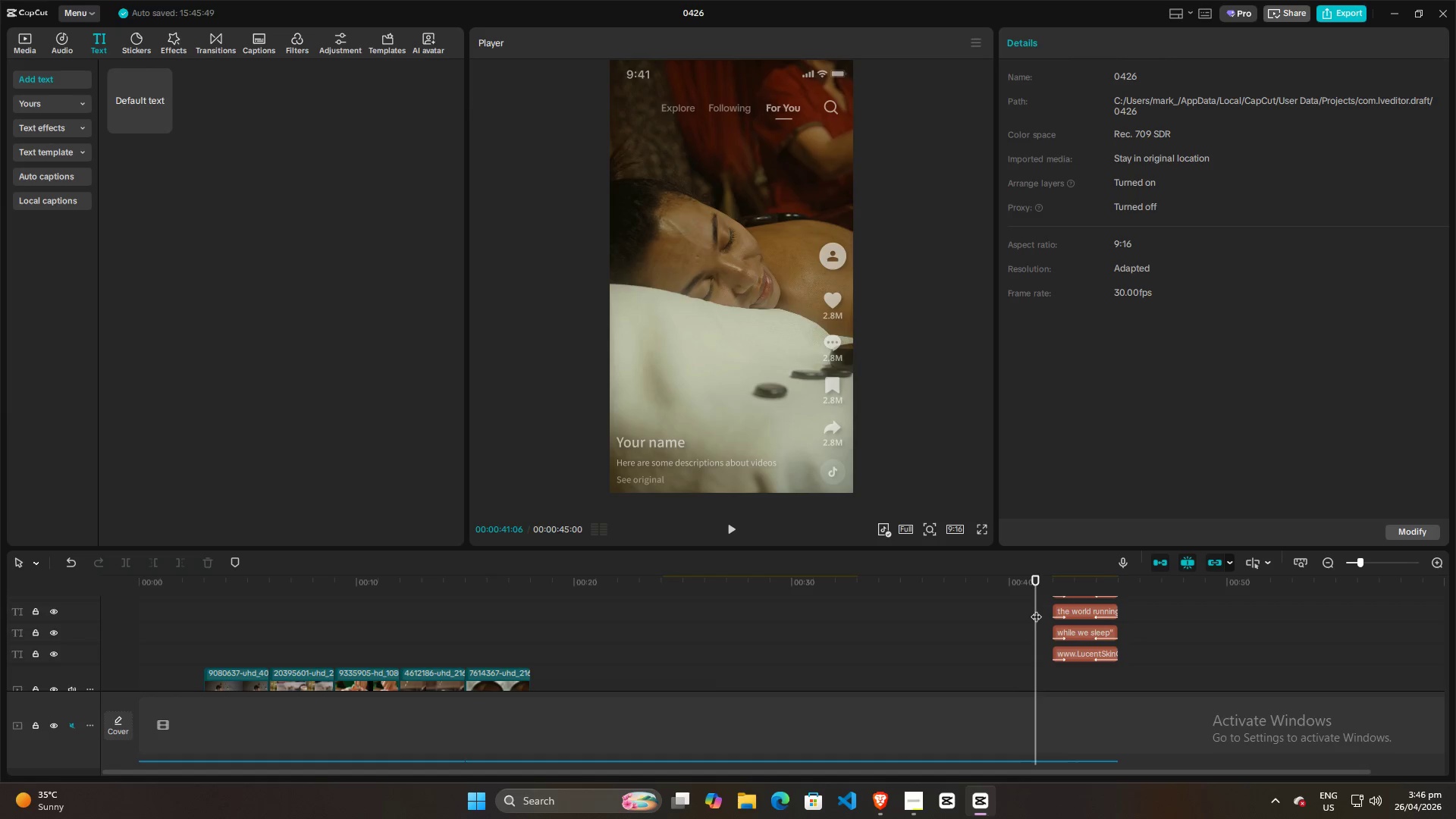 
left_click_drag(start_coordinate=[1036, 609], to_coordinate=[0, 599])
 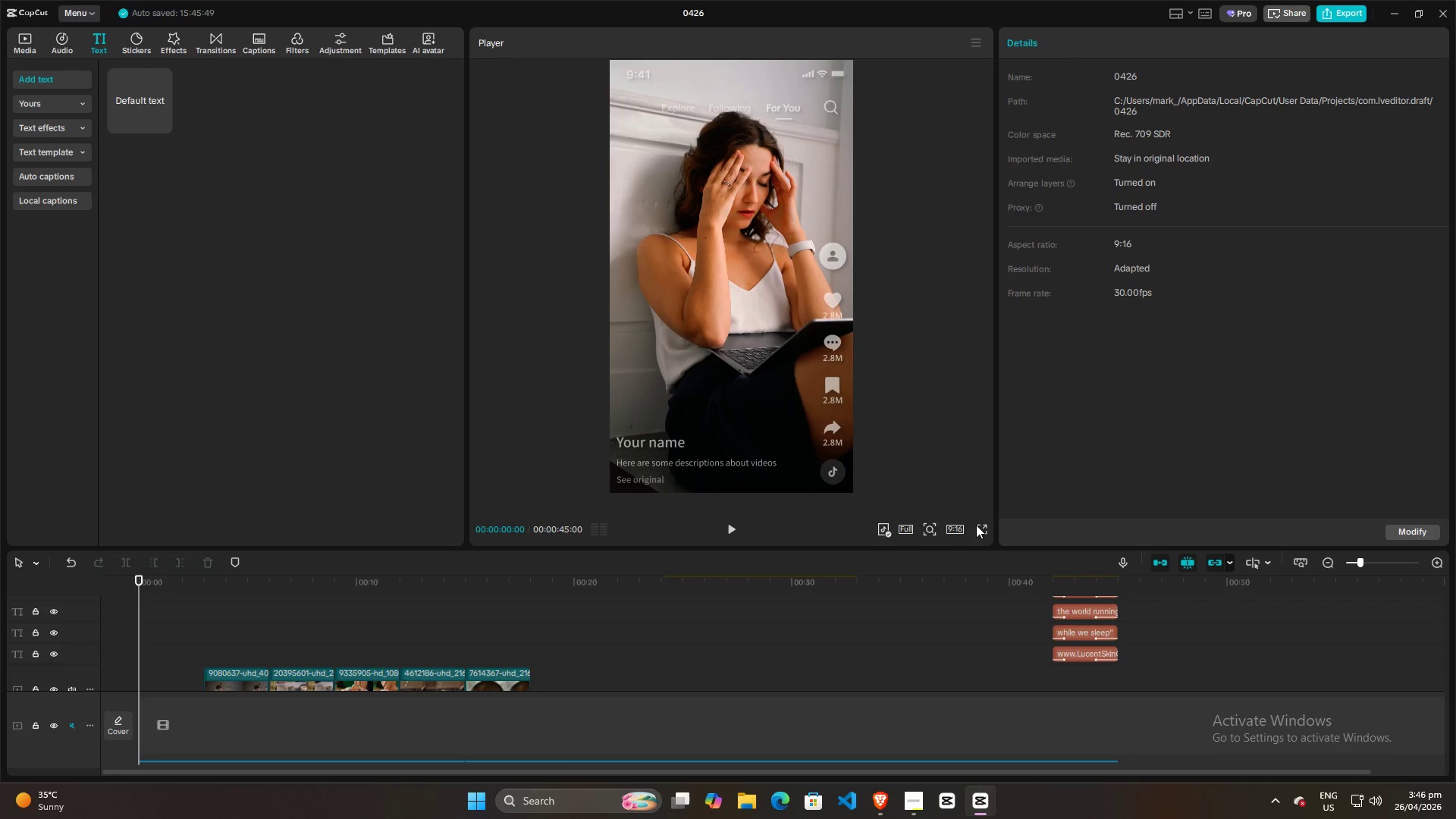 
left_click([979, 529])
 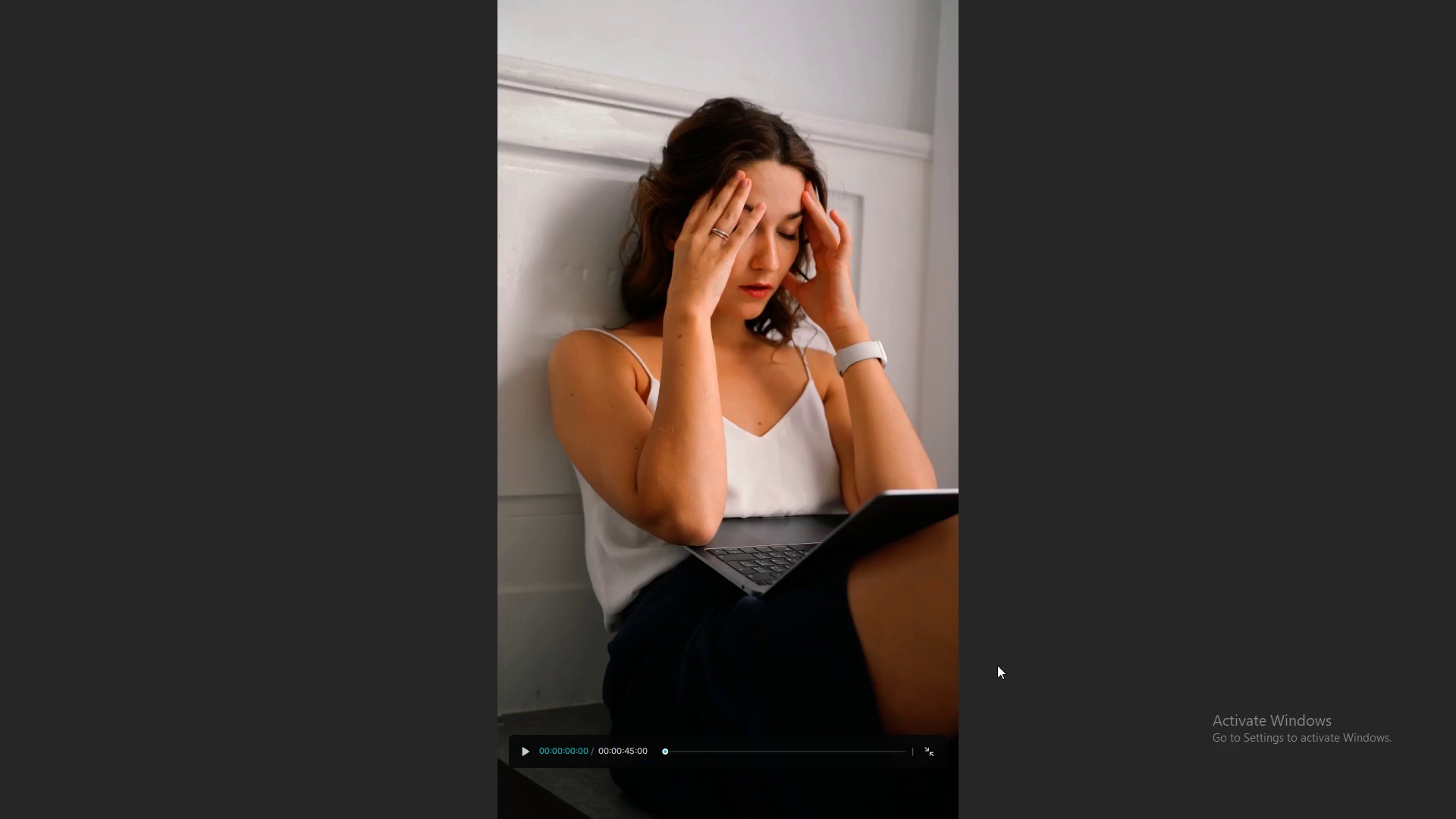 
key(Space)
 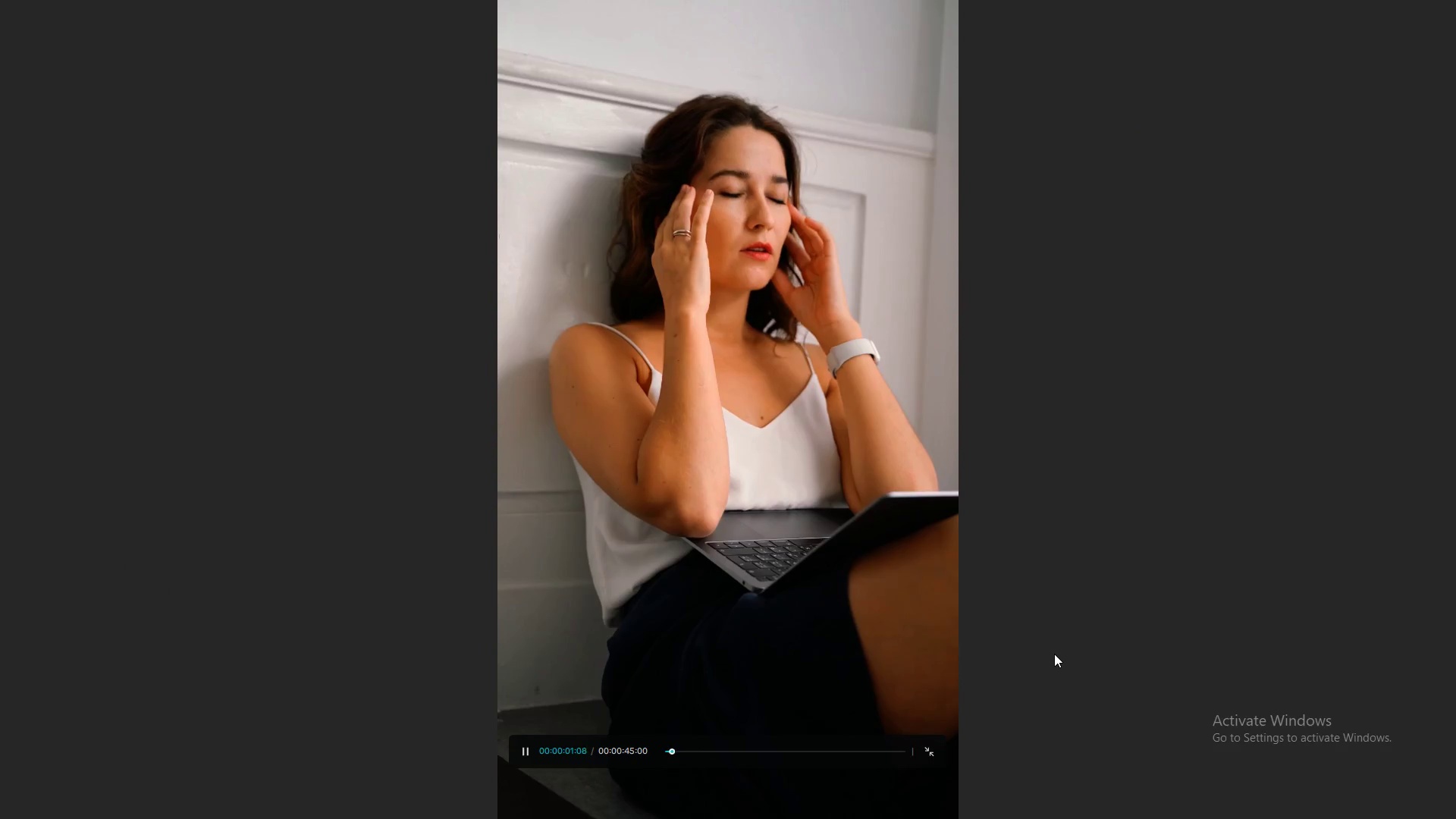 
key(Space)
 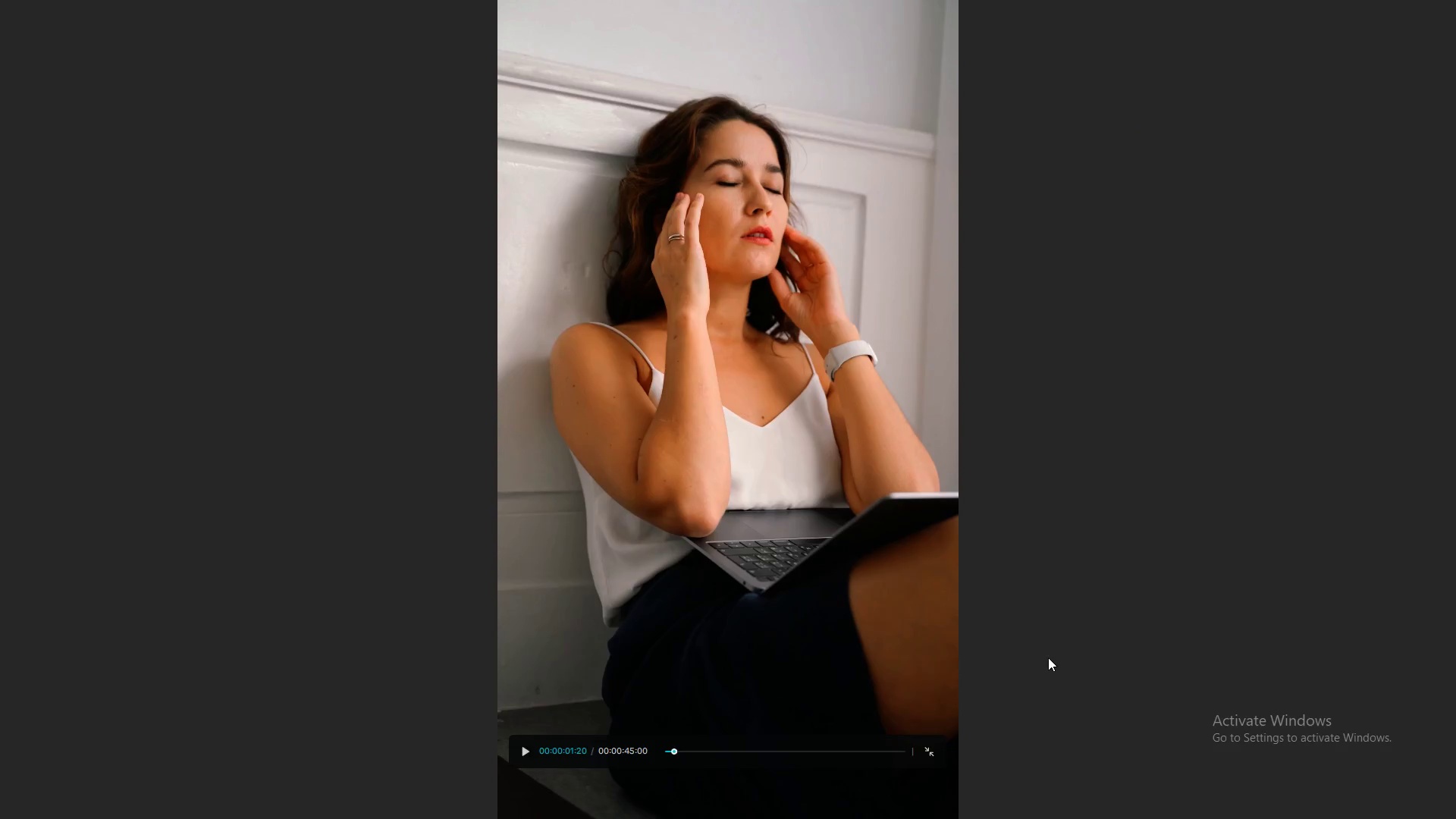 
key(Space)
 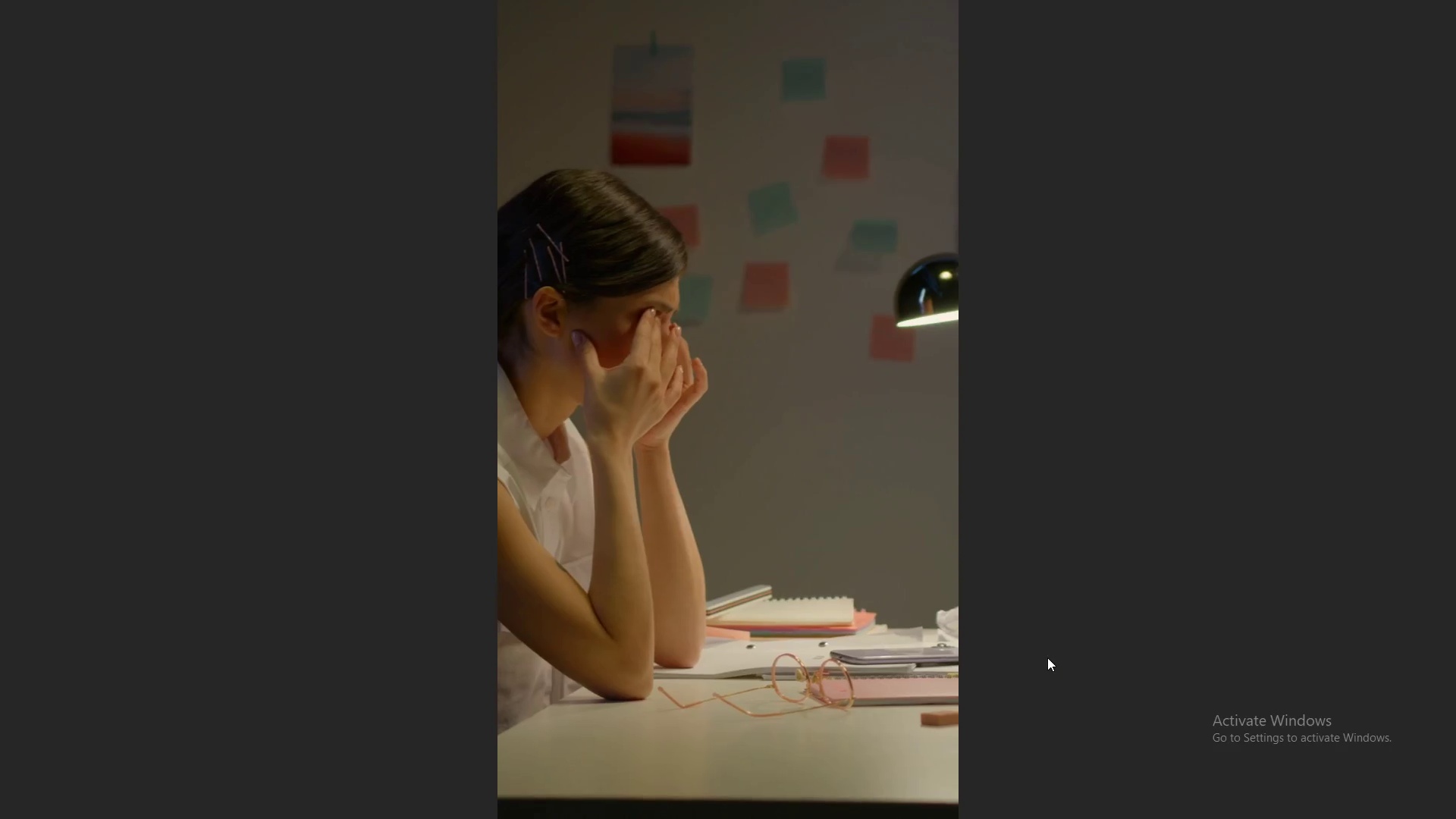 
key(Space)
 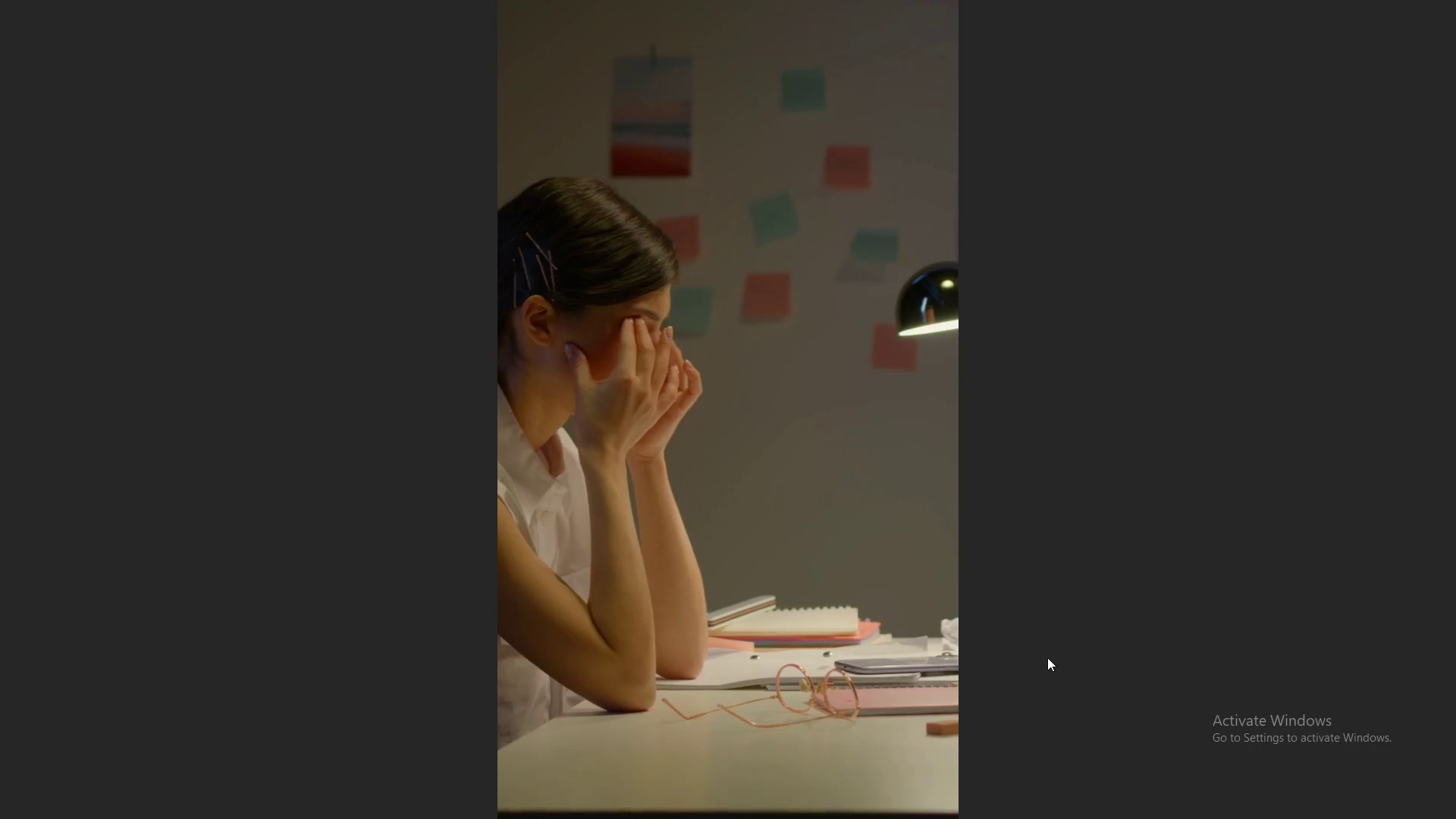 
key(Space)
 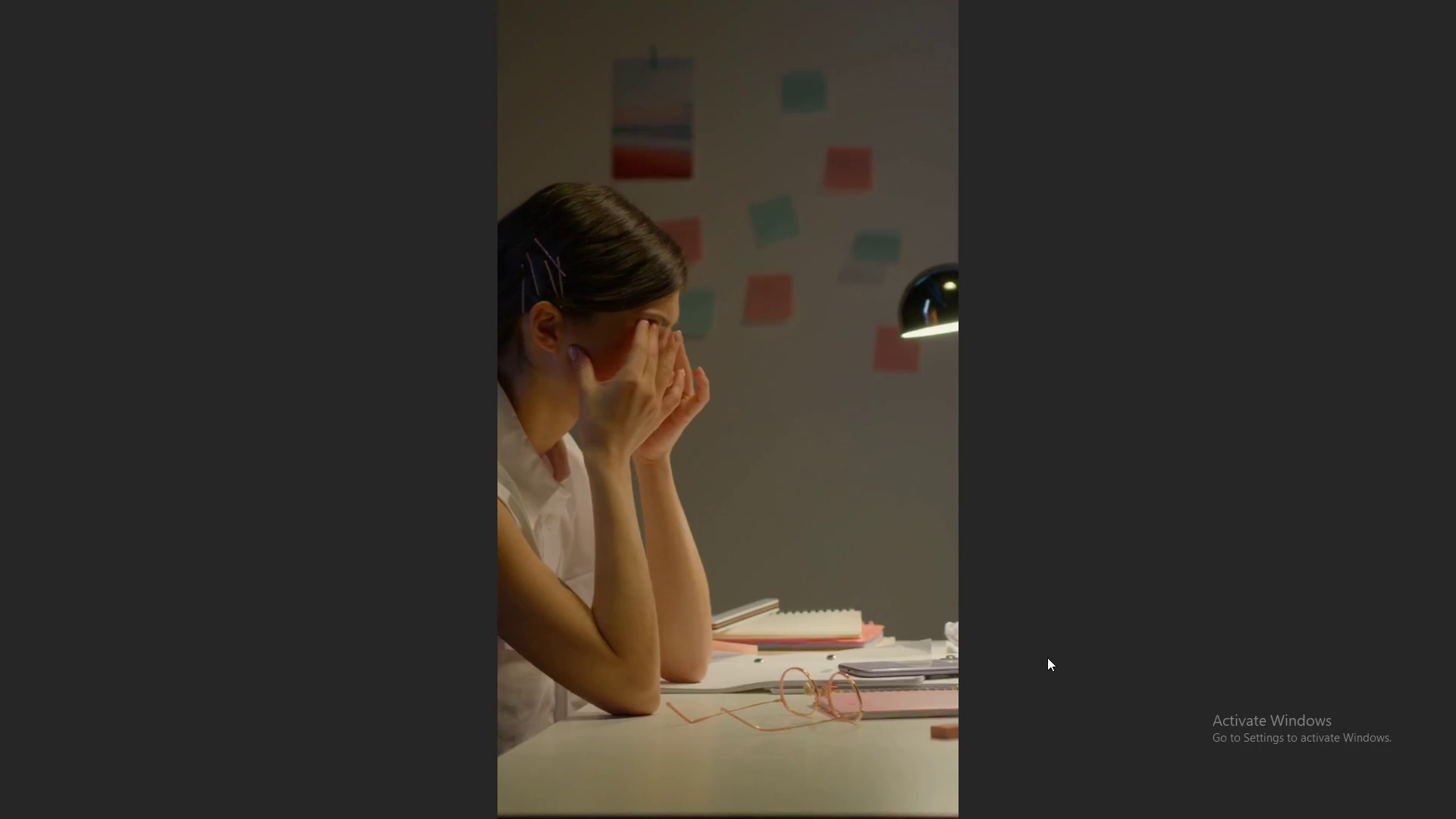 
key(Space)
 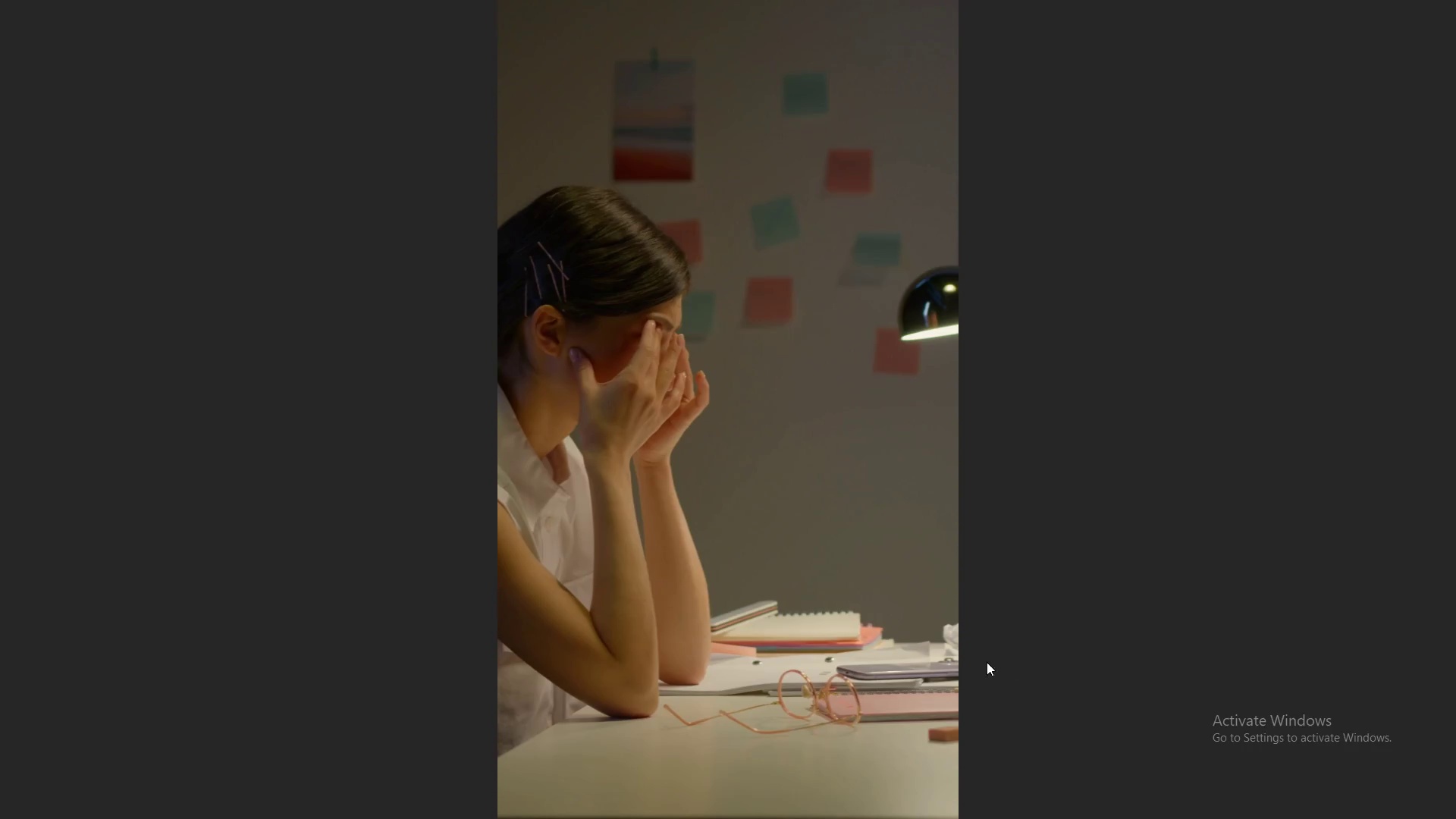 
key(Escape)
 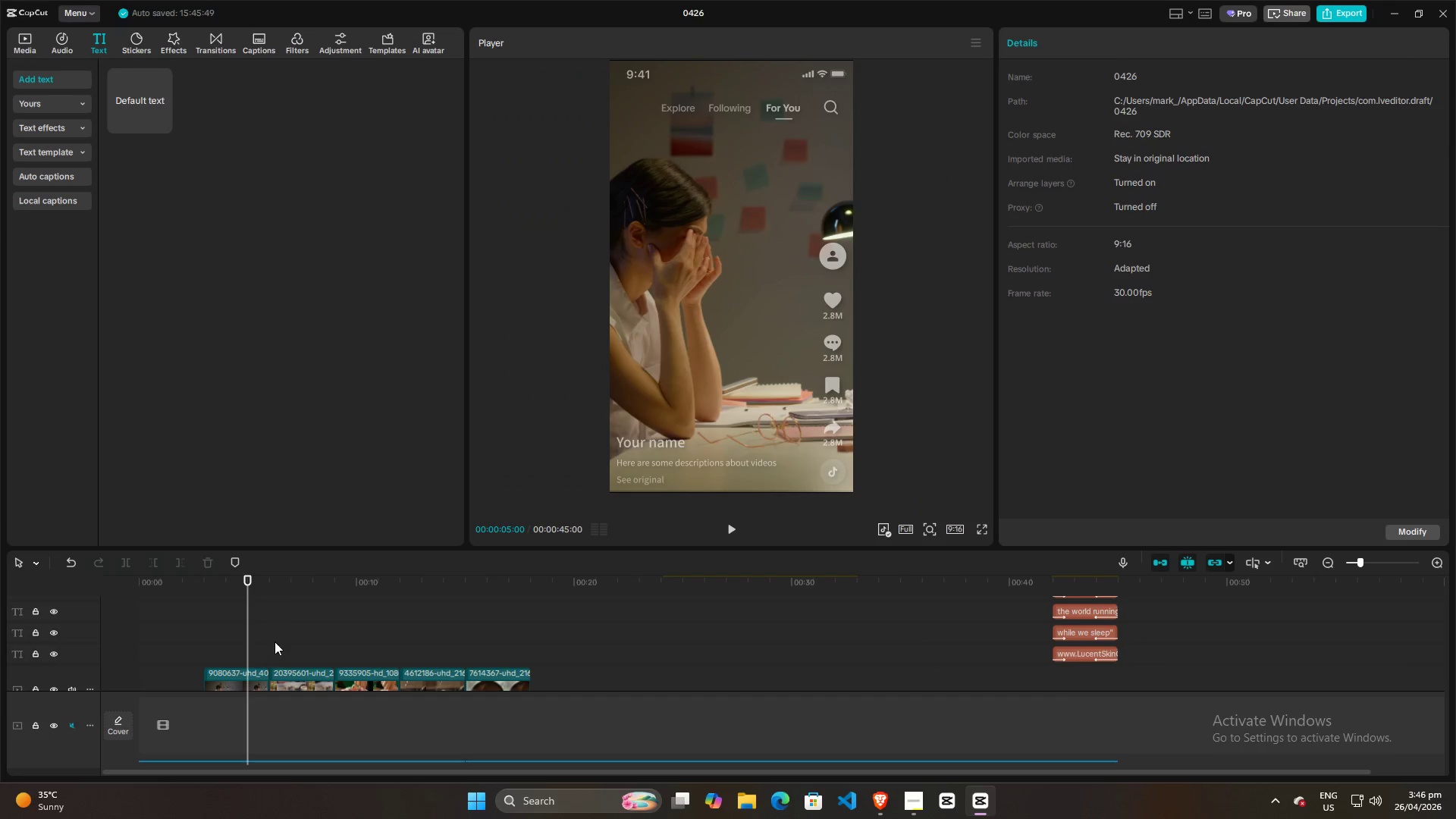 
left_click([293, 598])
 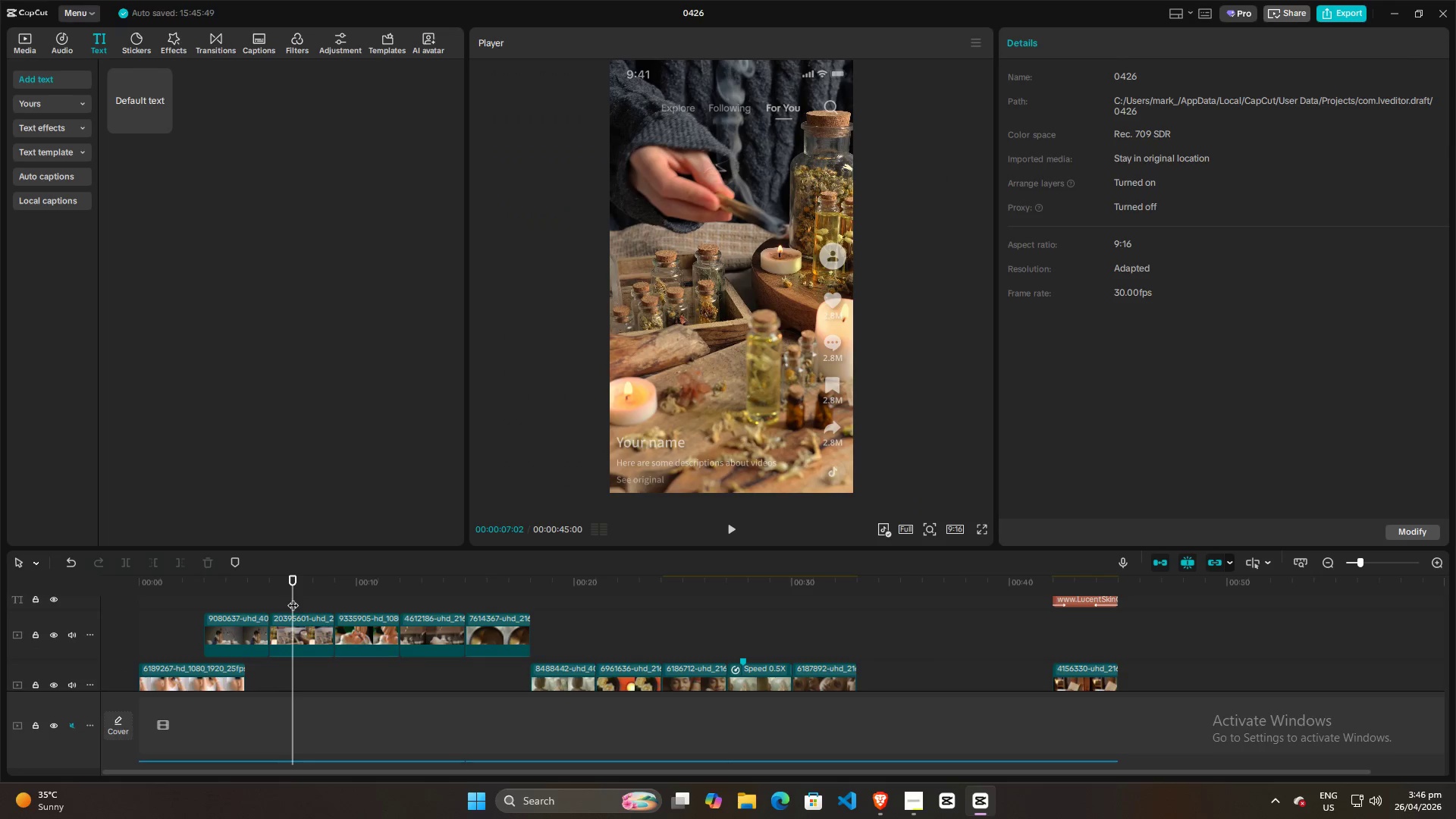 
scroll: coordinate [275, 641], scroll_direction: down, amount: 3.0
 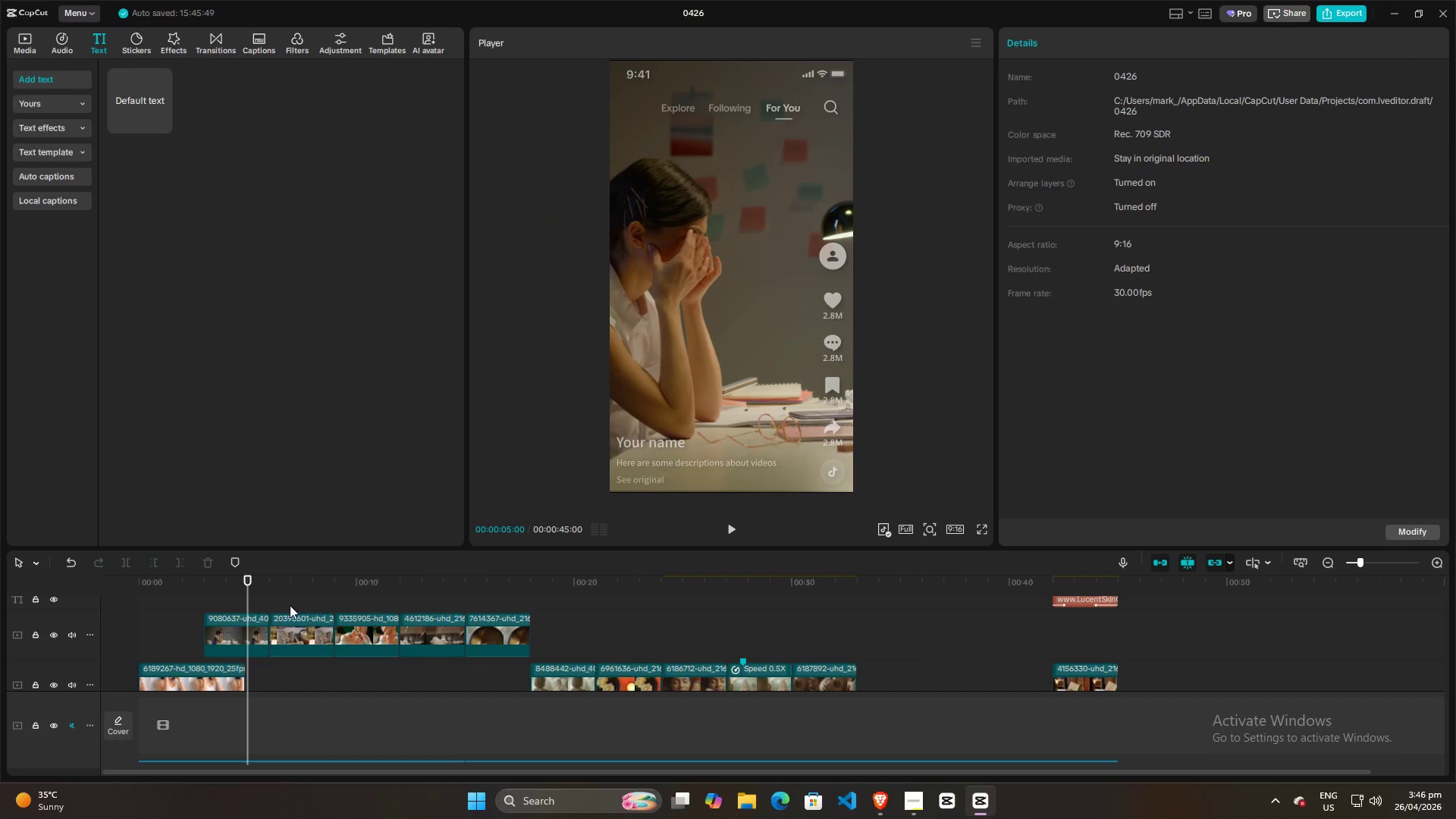 
left_click_drag(start_coordinate=[293, 598], to_coordinate=[117, 598])
 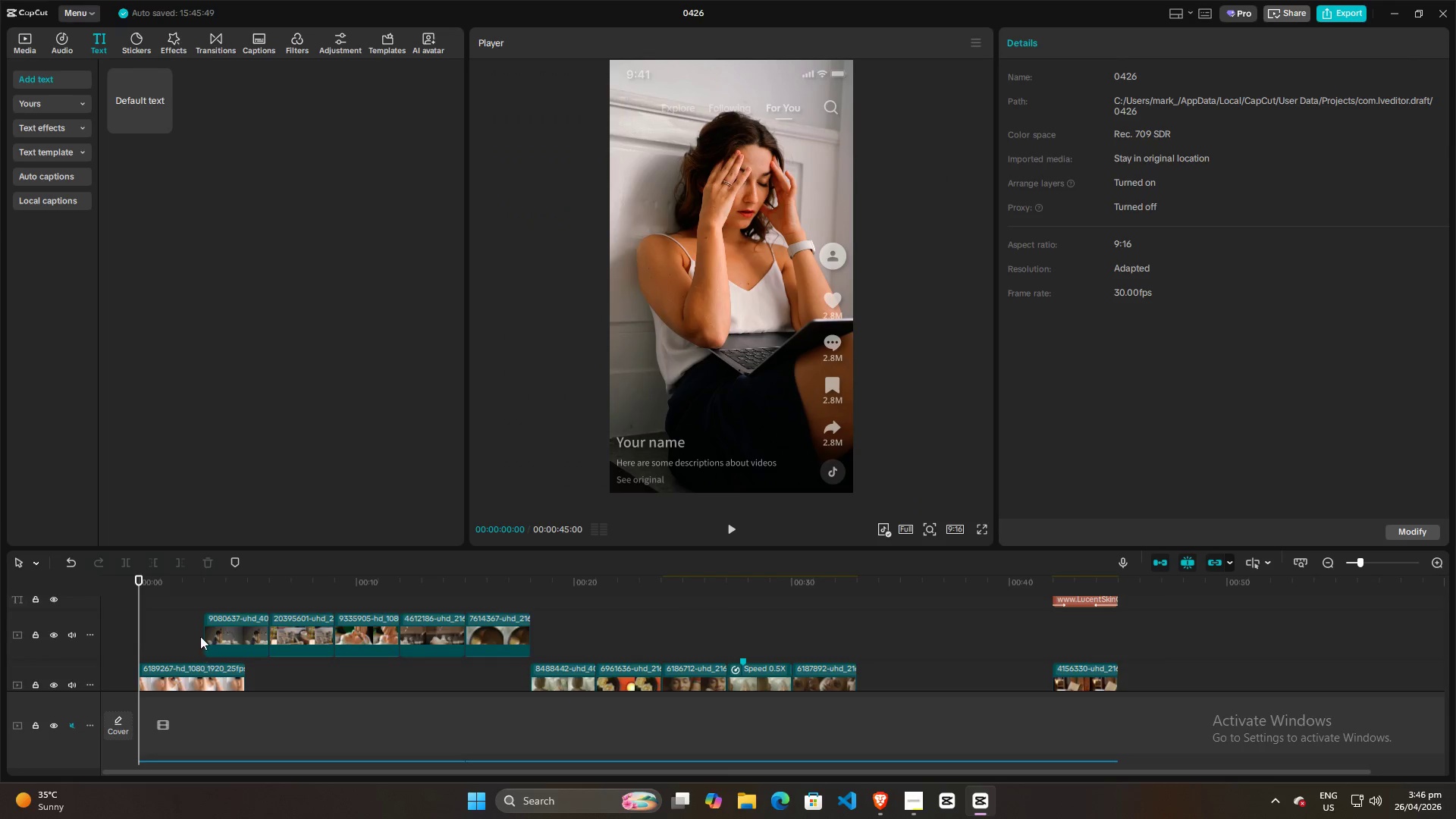 
left_click([184, 629])